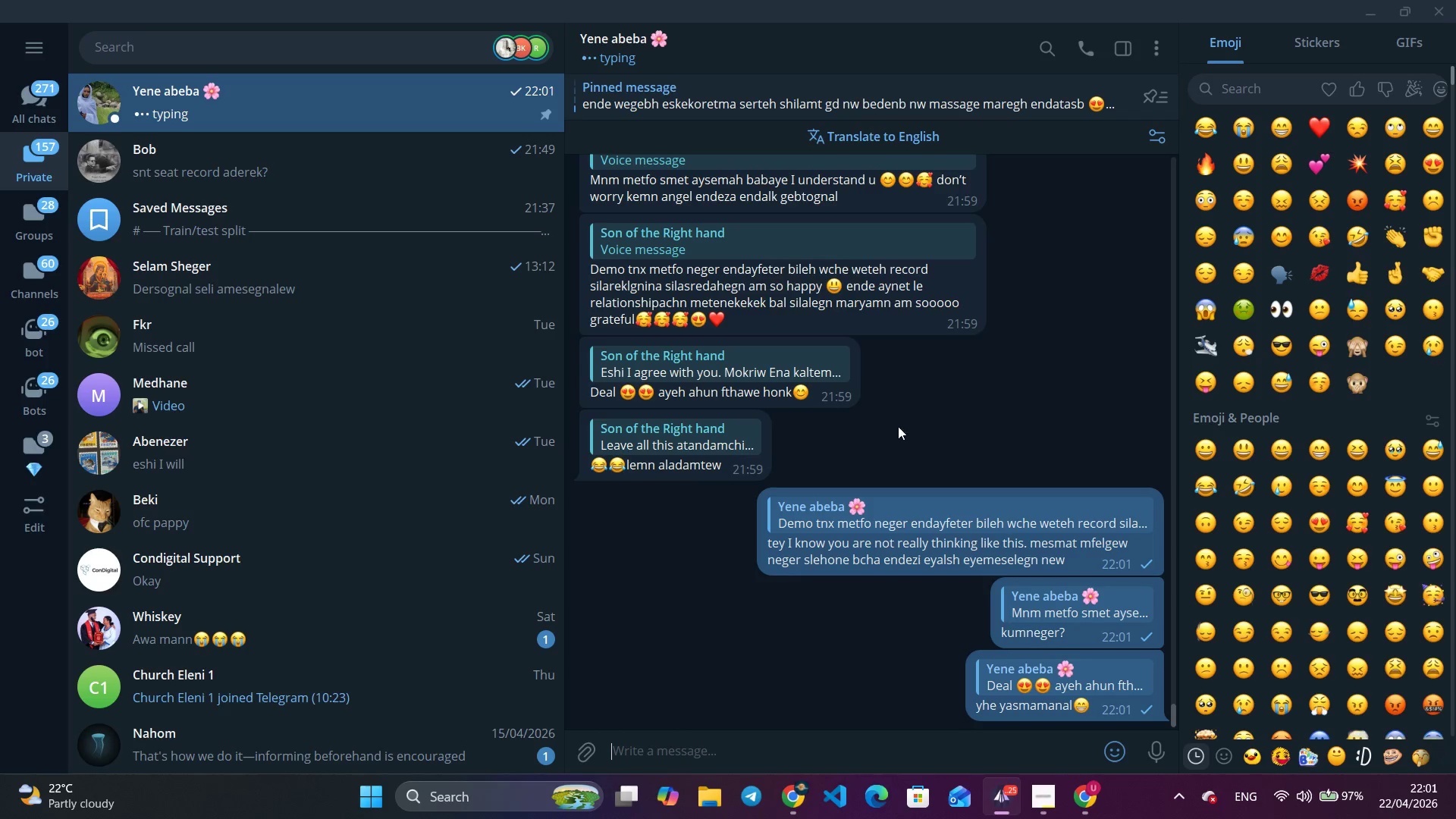 
right_click([673, 460])
 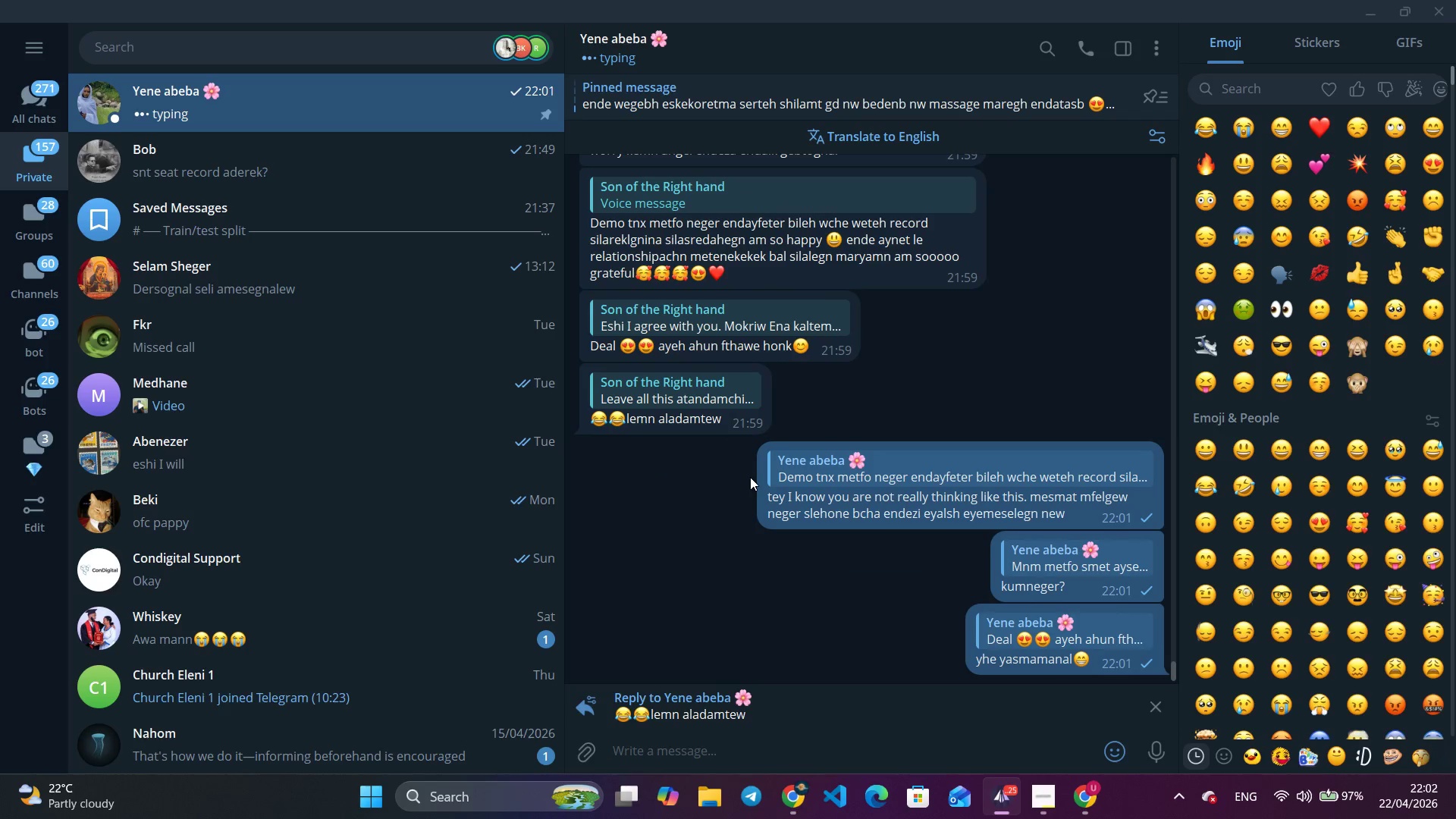 
type(enenha)
key(Backspace)
key(Backspace)
type(ja tru neger eyaweraw endehone altesemagnem)
 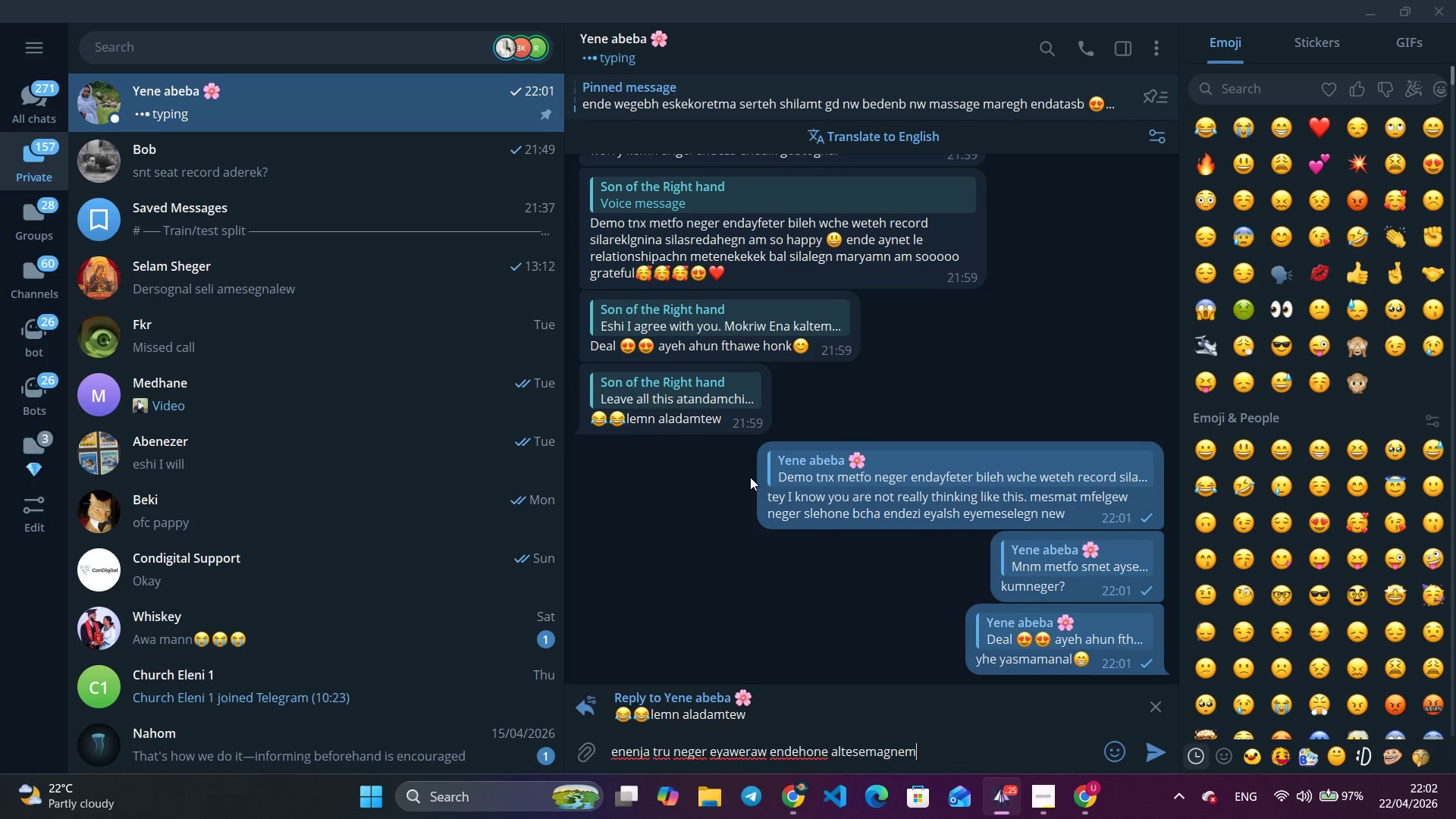 
key(Enter)
 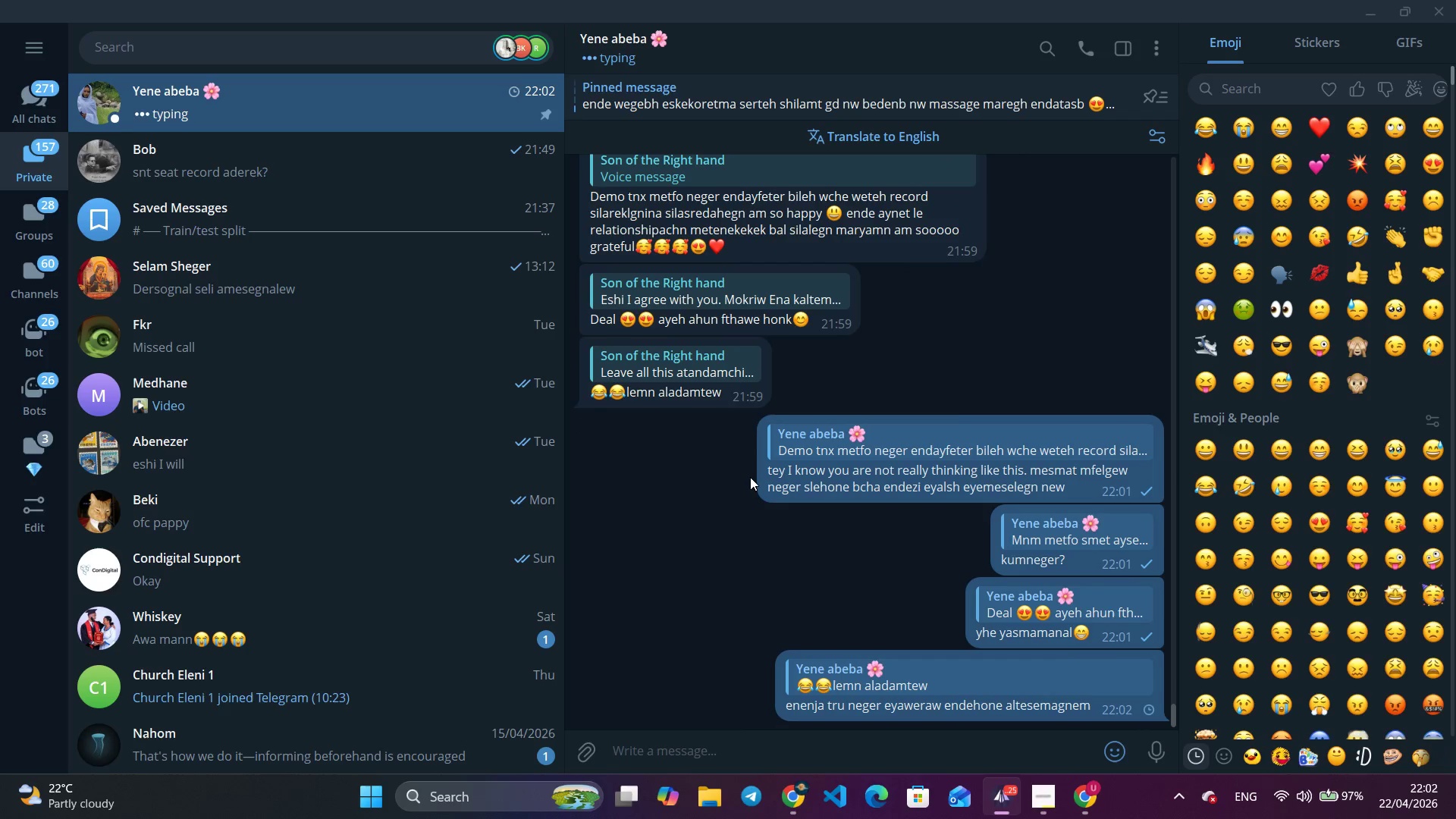 
key(Alt+AltLeft)
 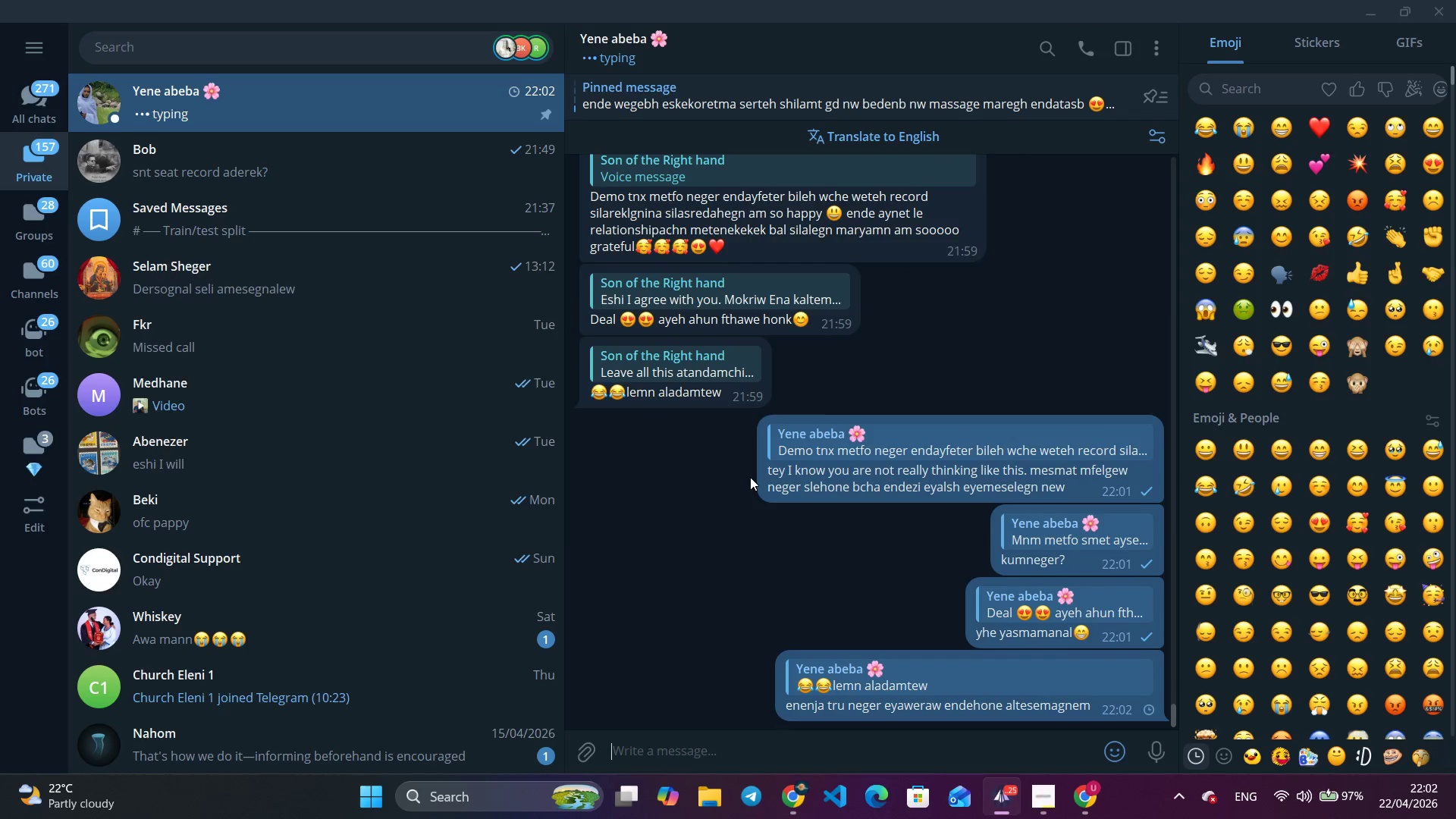 
key(Alt+Tab)
 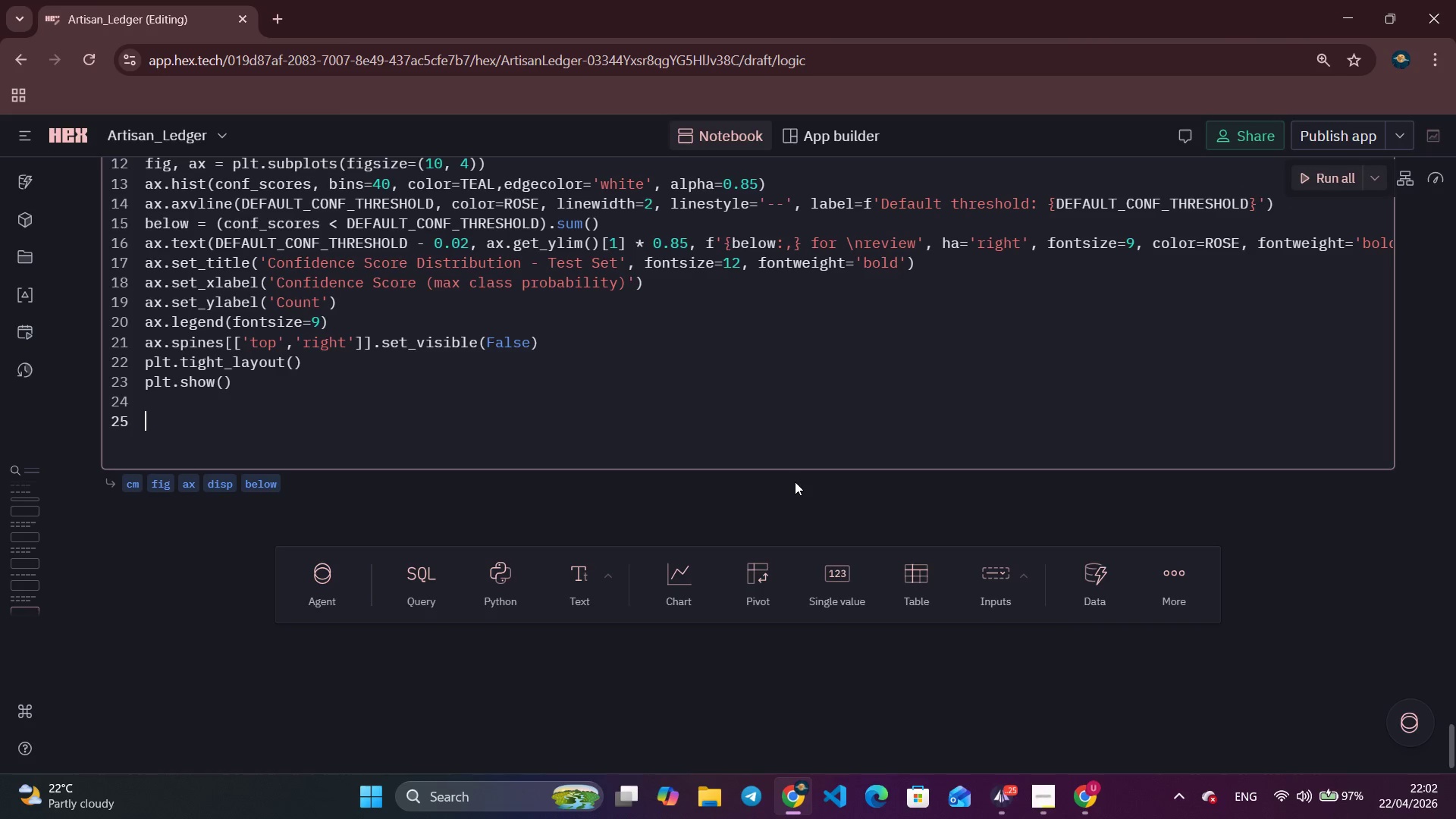 
key(Alt+Tab)
 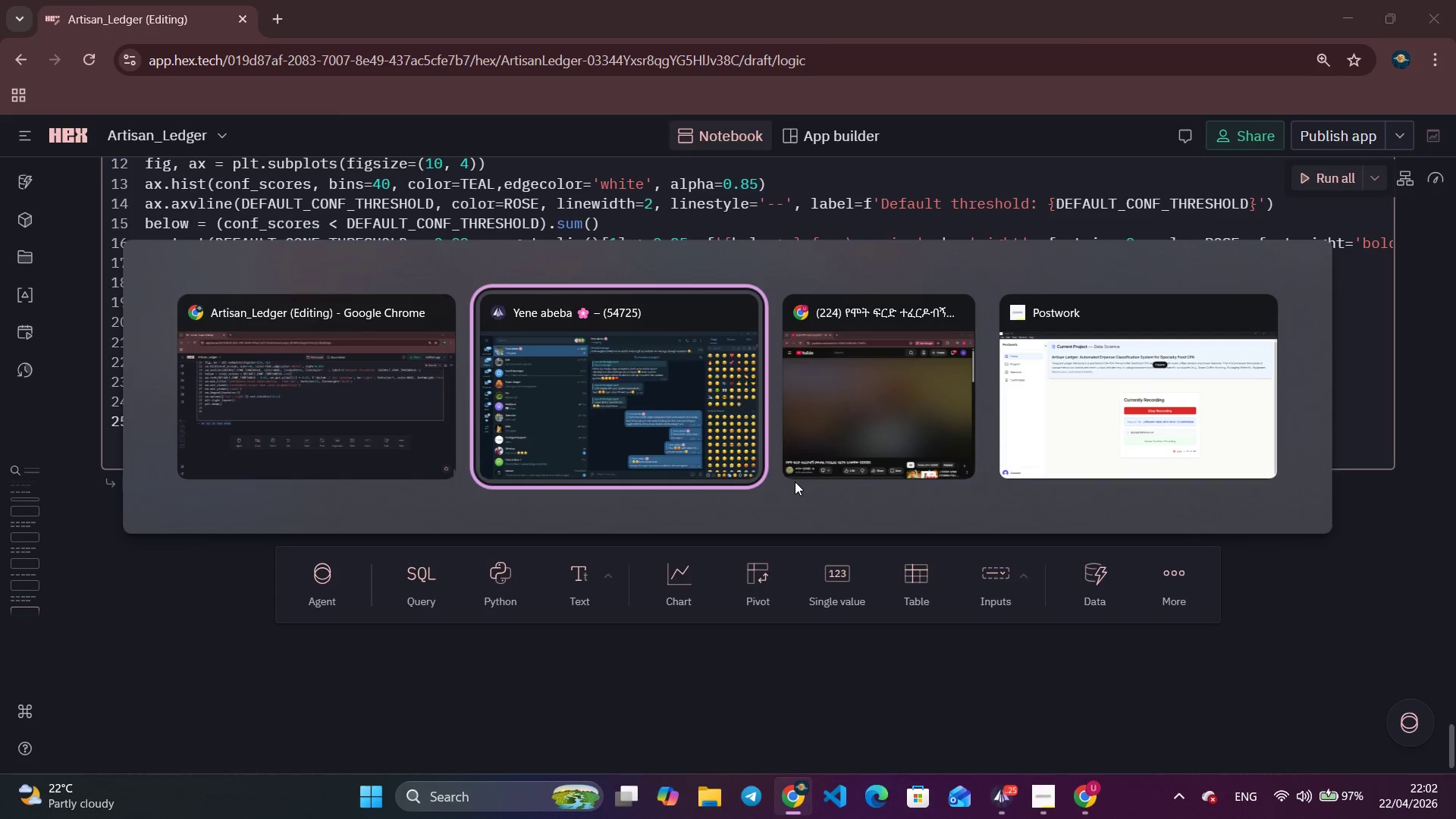 
key(Alt+Tab)
 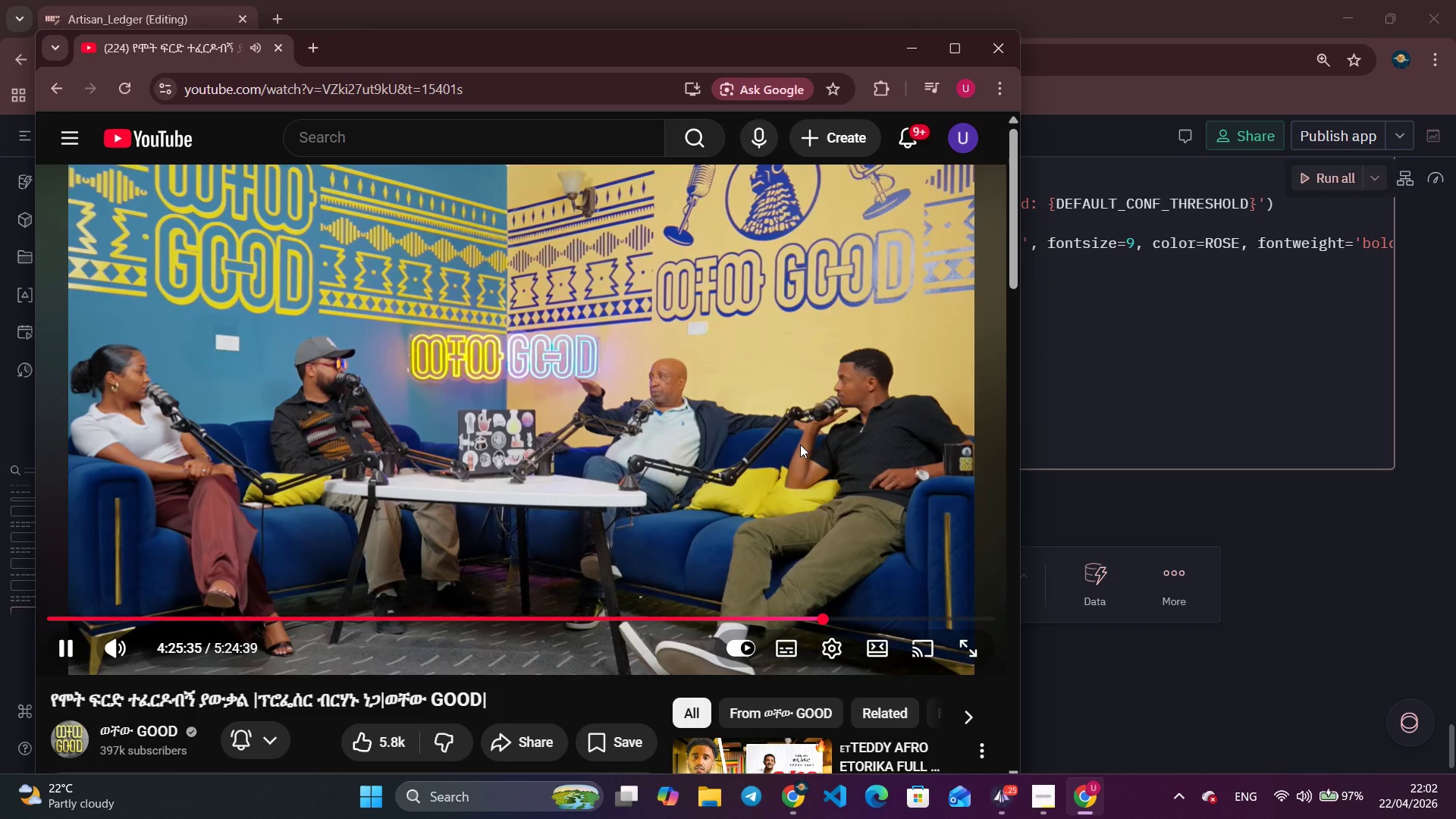 
hold_key(key=ArrowLeft, duration=1.02)
 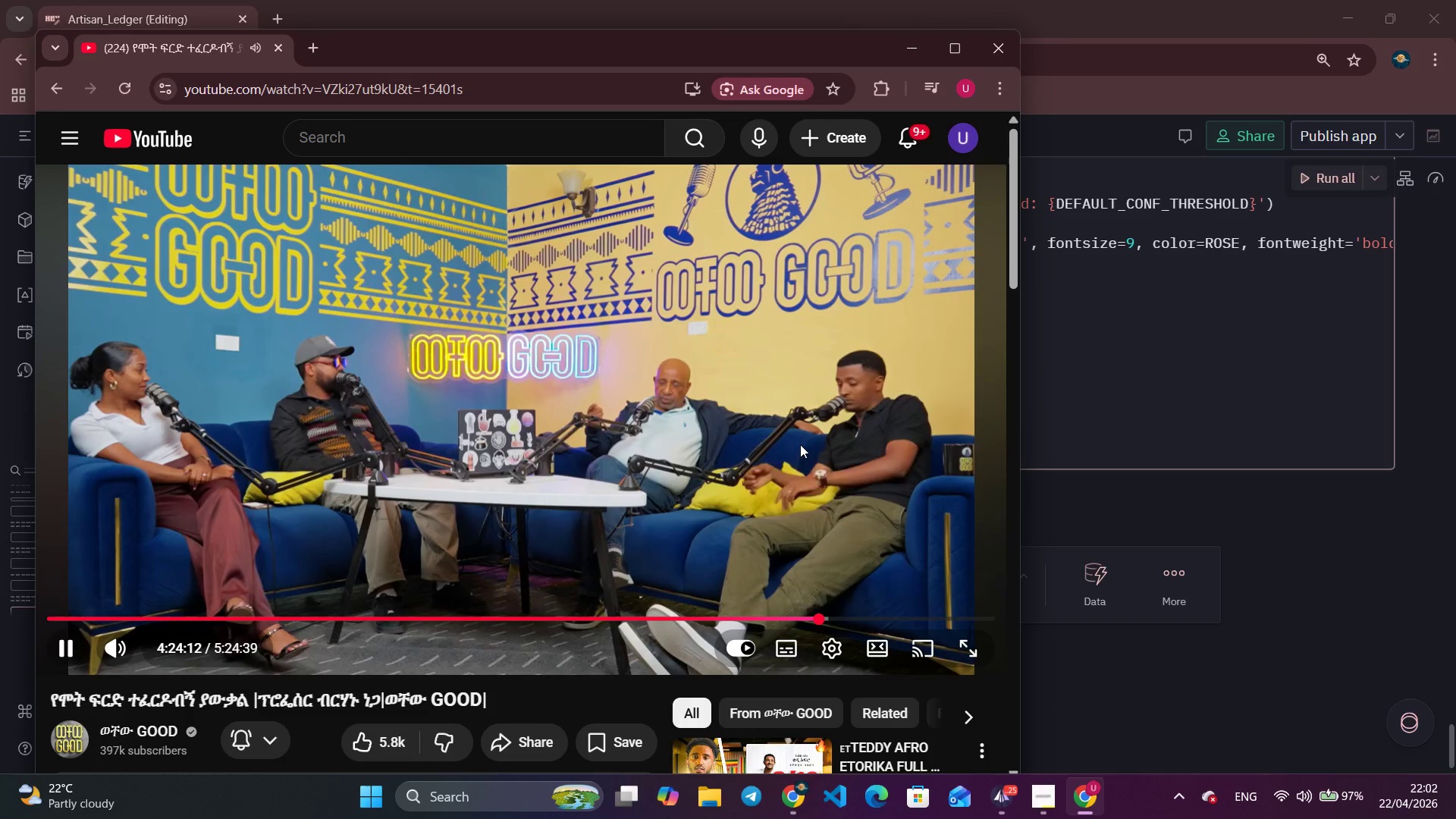 
hold_key(key=ArrowLeft, duration=0.89)
 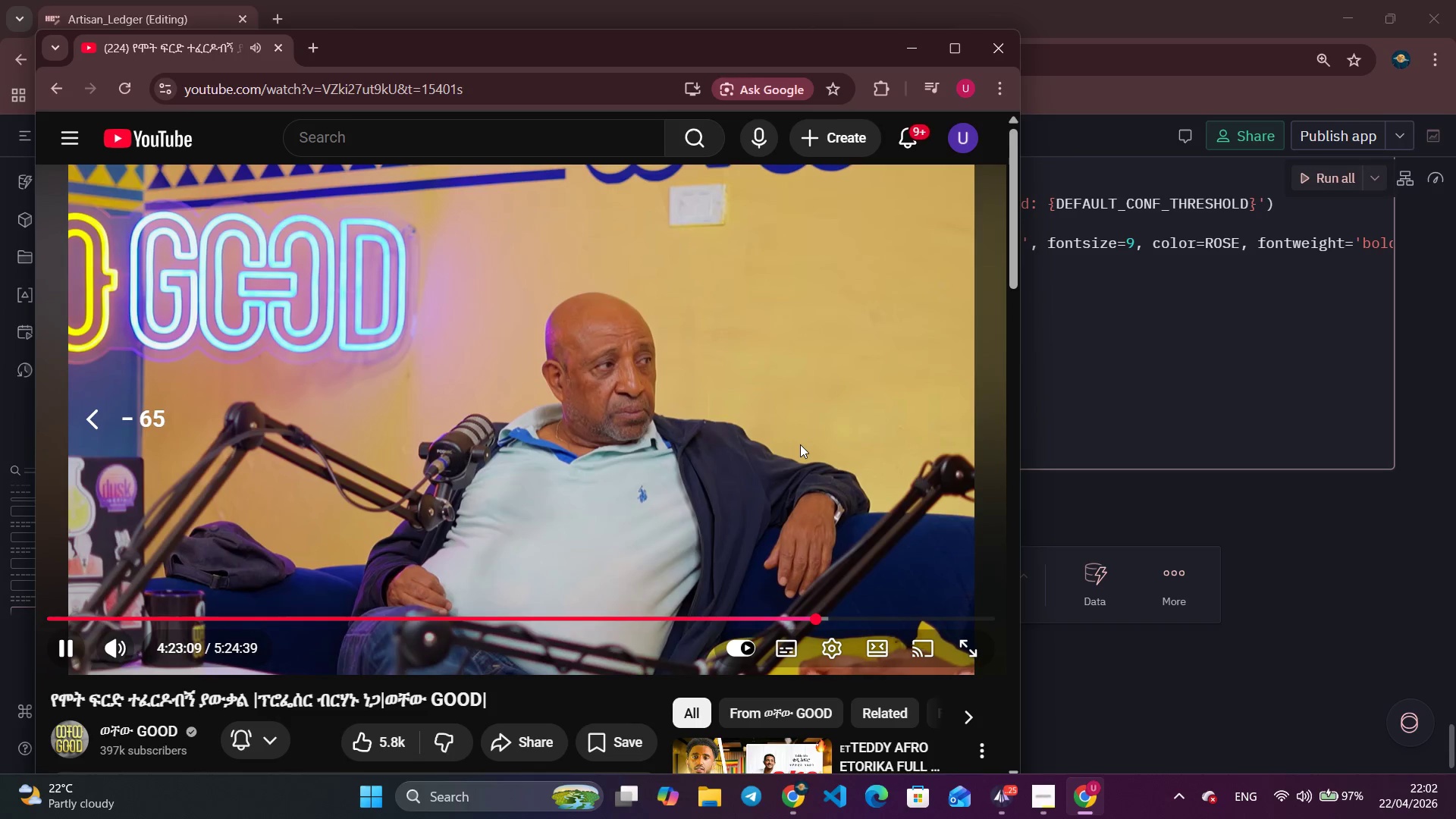 
key(Alt+AltLeft)
 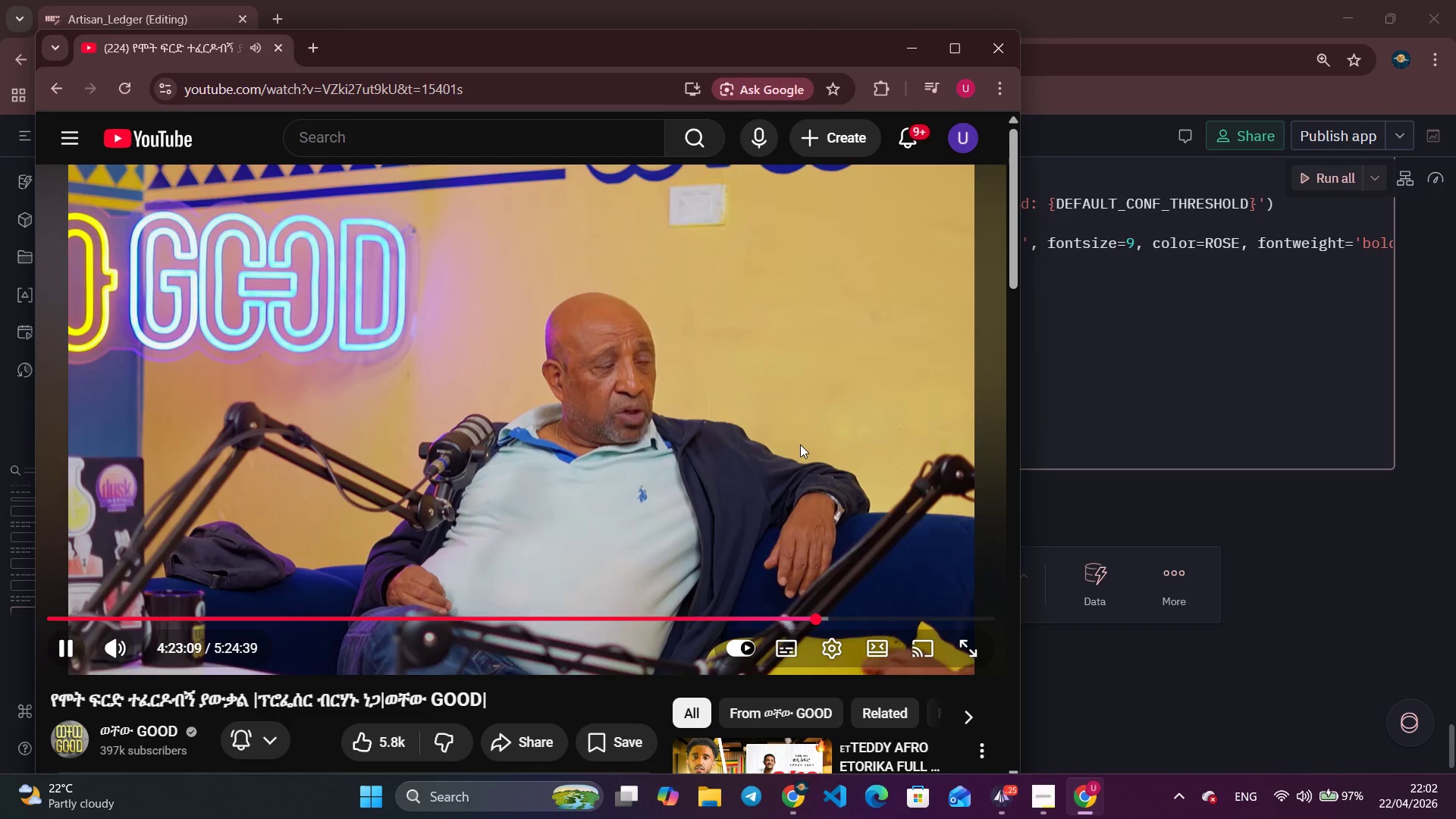 
key(Alt+Backquote)
 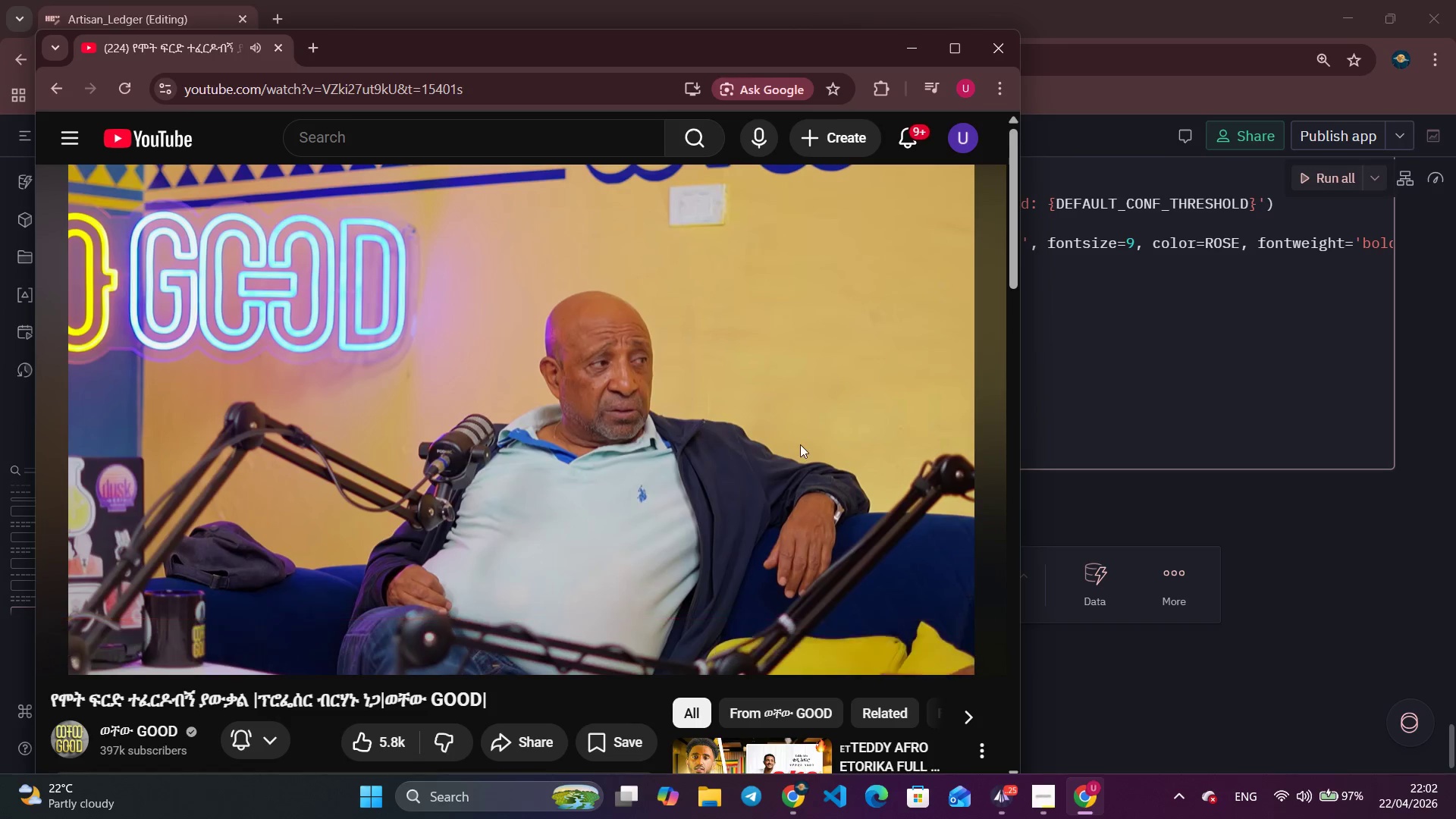 
key(Alt+AltLeft)
 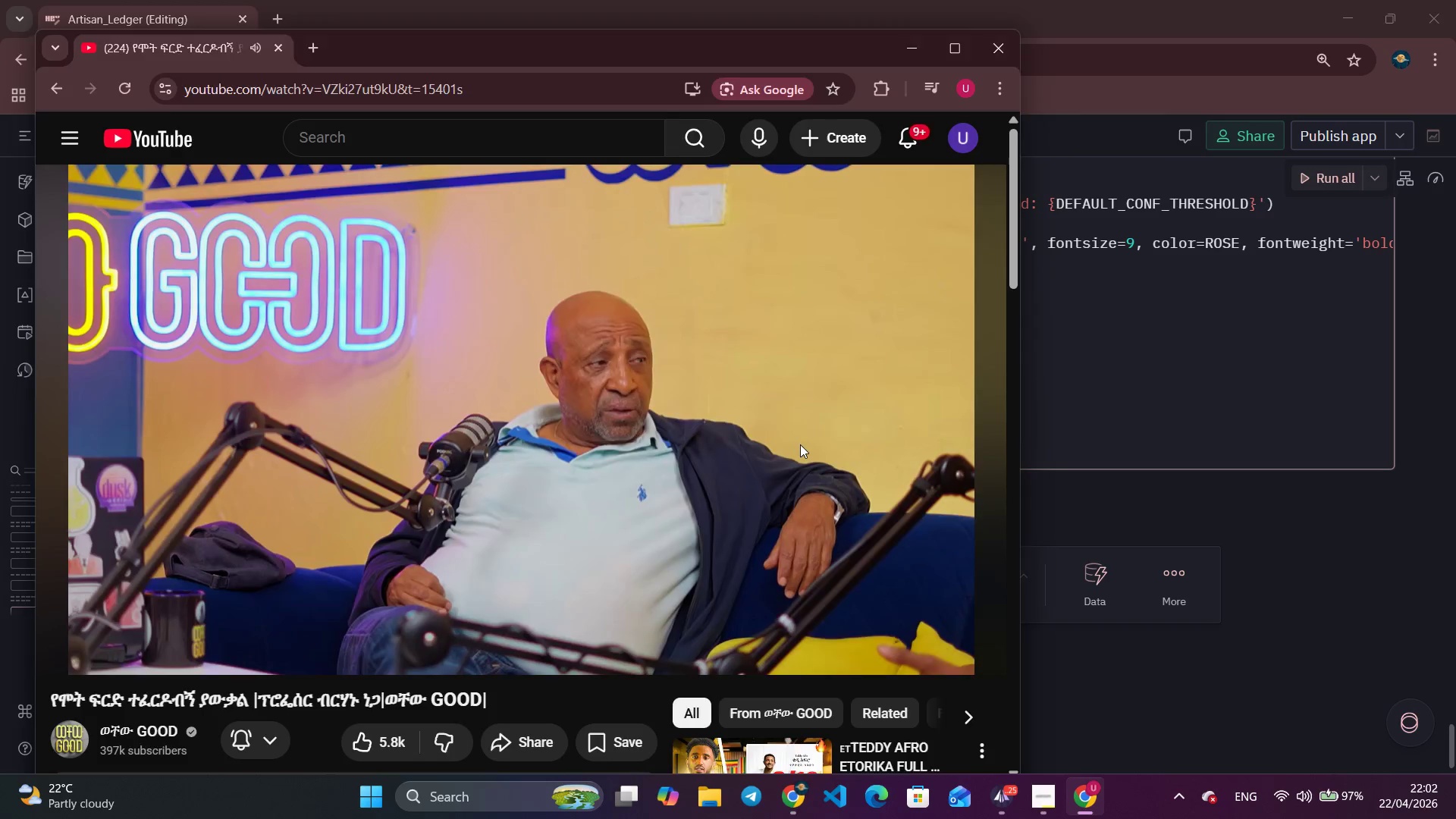 
key(Alt+Tab)
 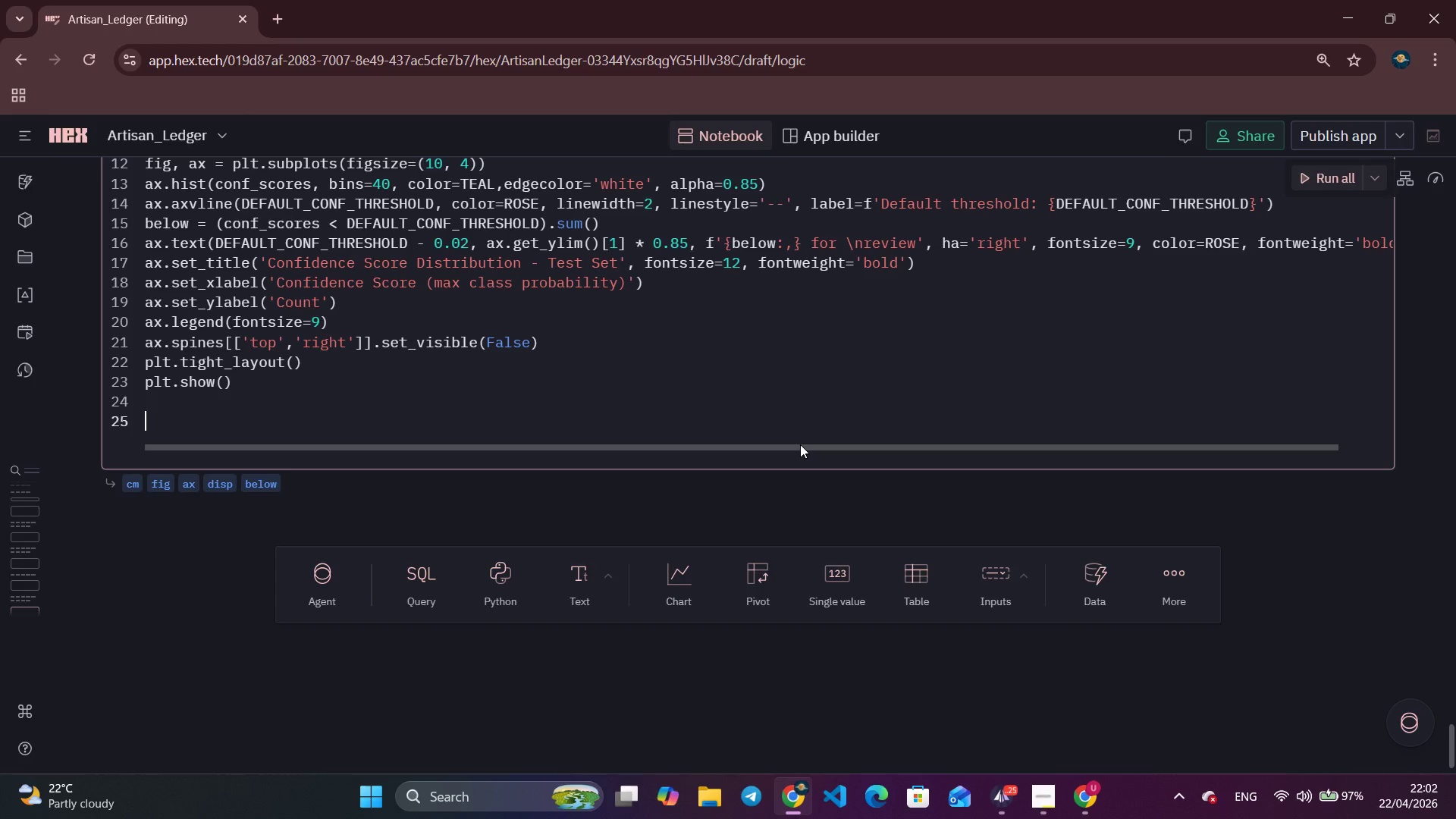 
type(# 5-fold cross-validation)
 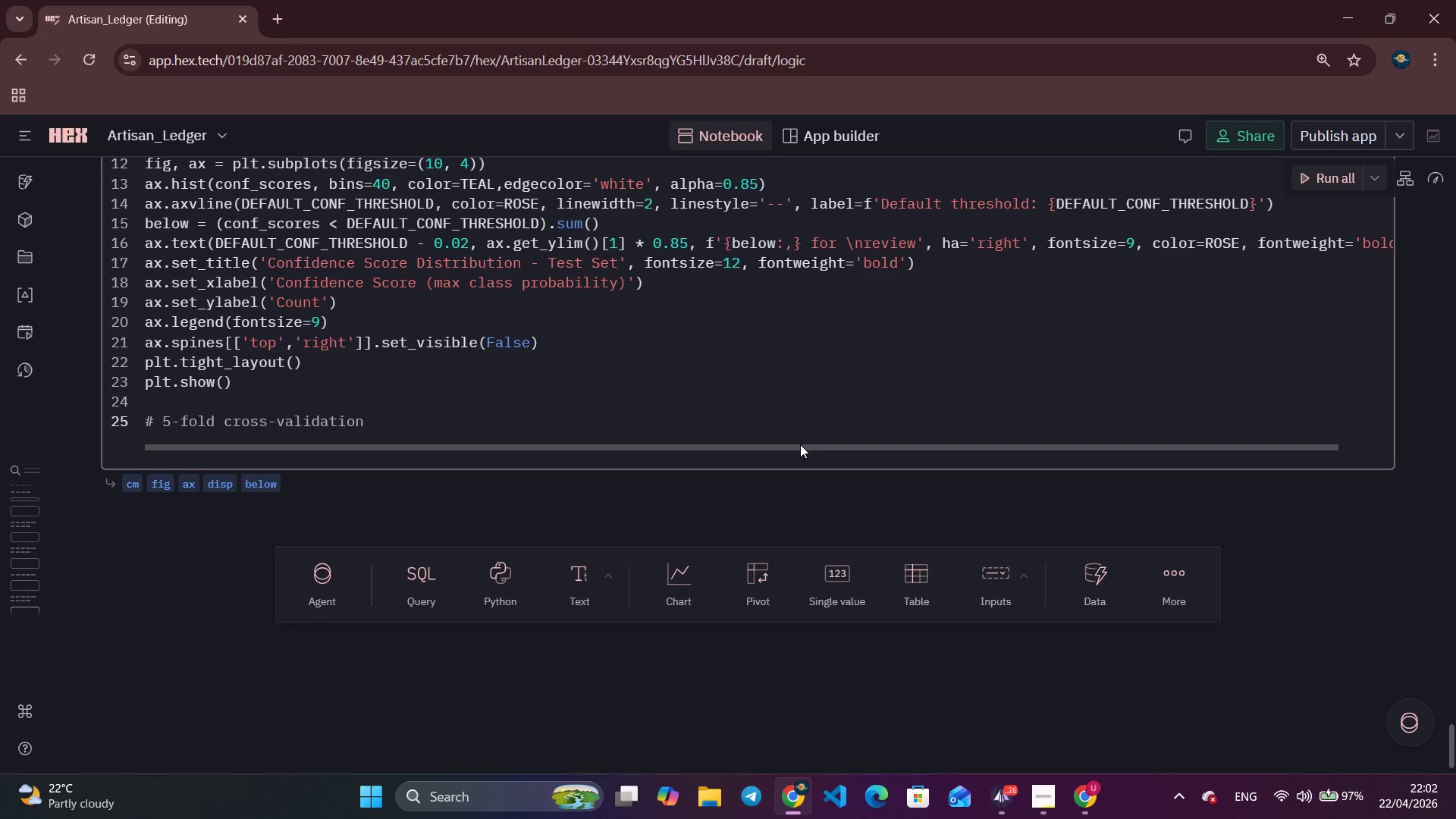 
key(Enter)
 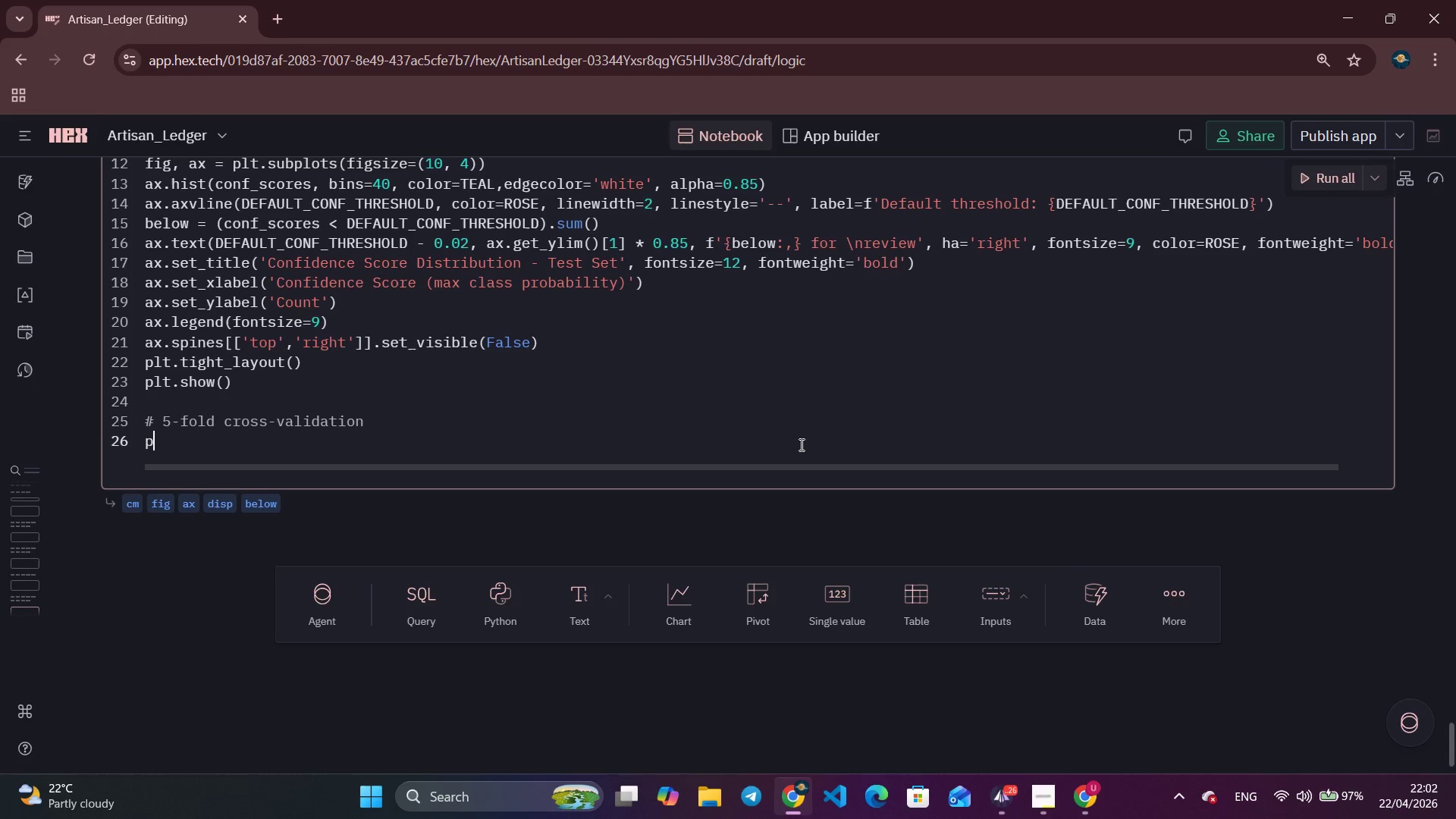 
type(print('5-fold cross-validation (accuracy)
 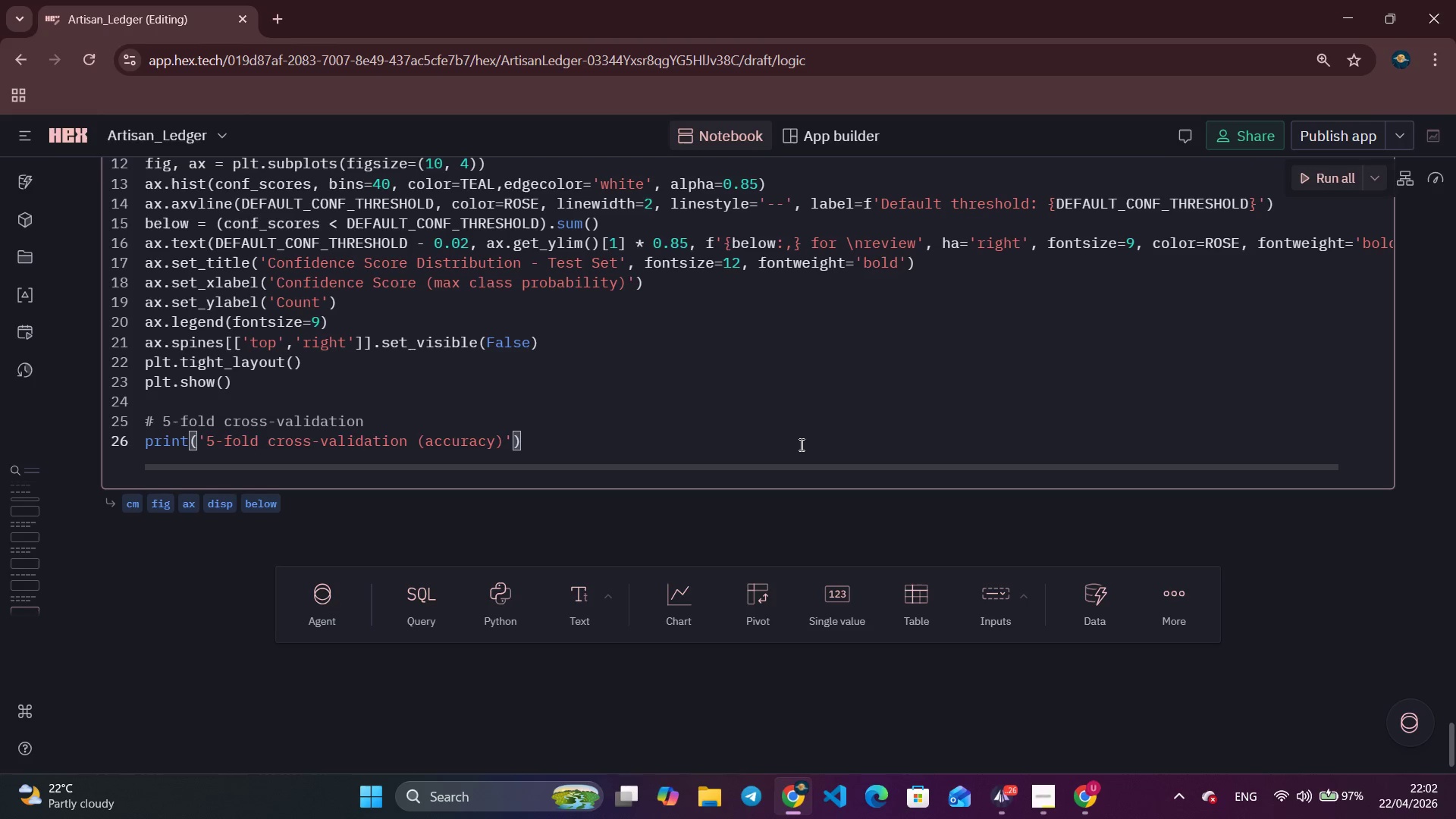 
key(ArrowRight)
 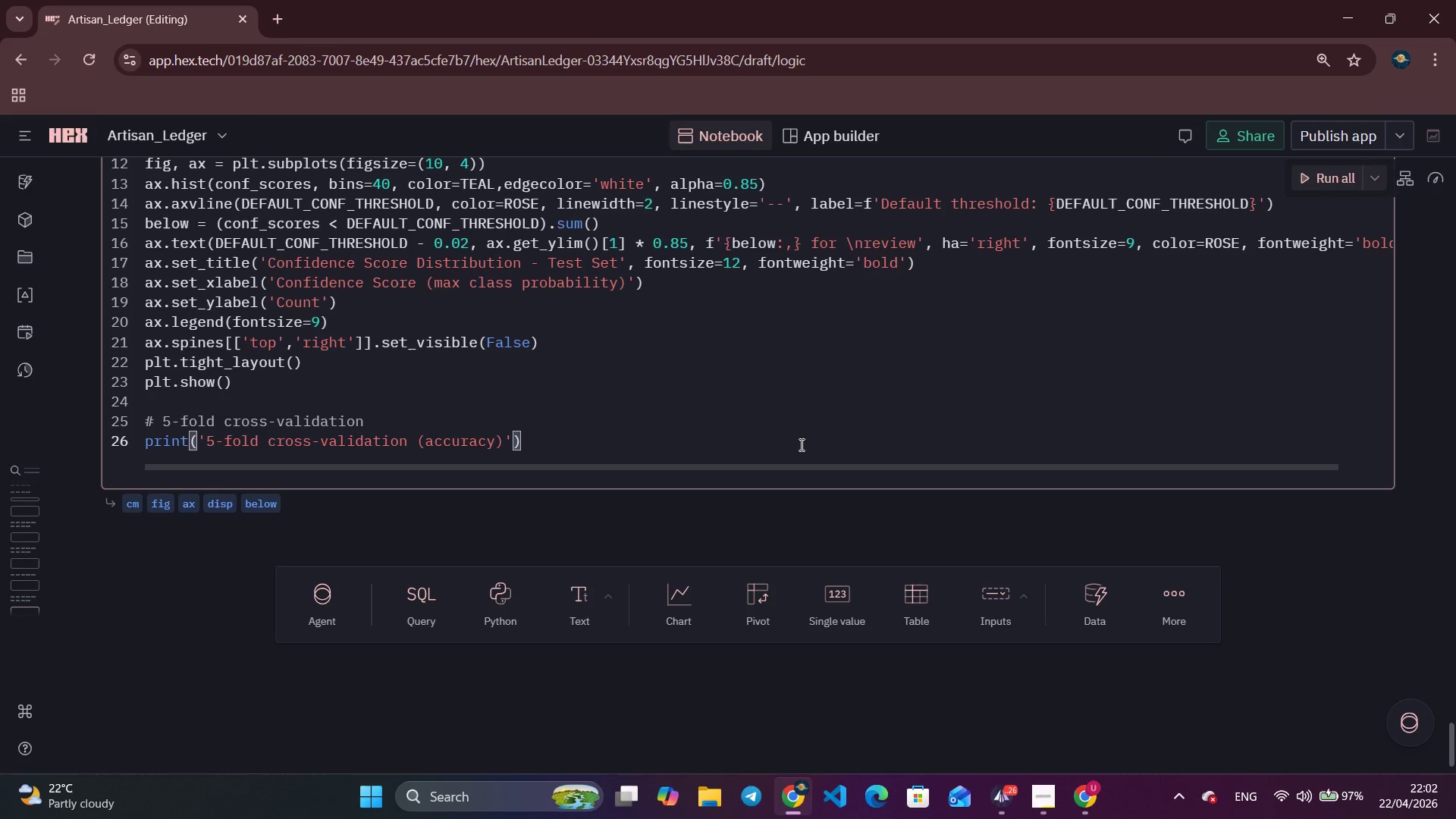 
key(Shift+ShiftLeft)
 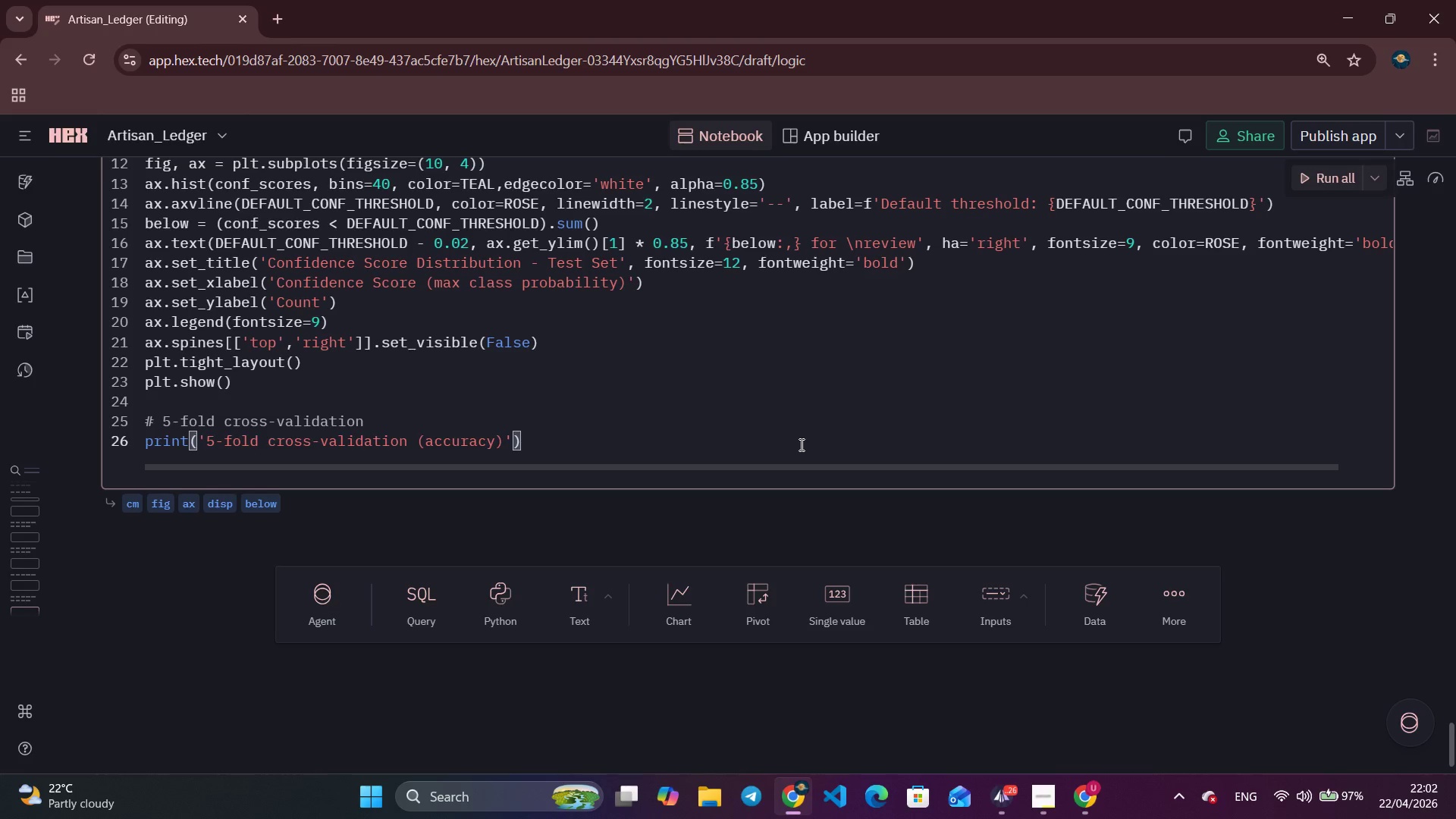 
key(Shift+Semicolon)
 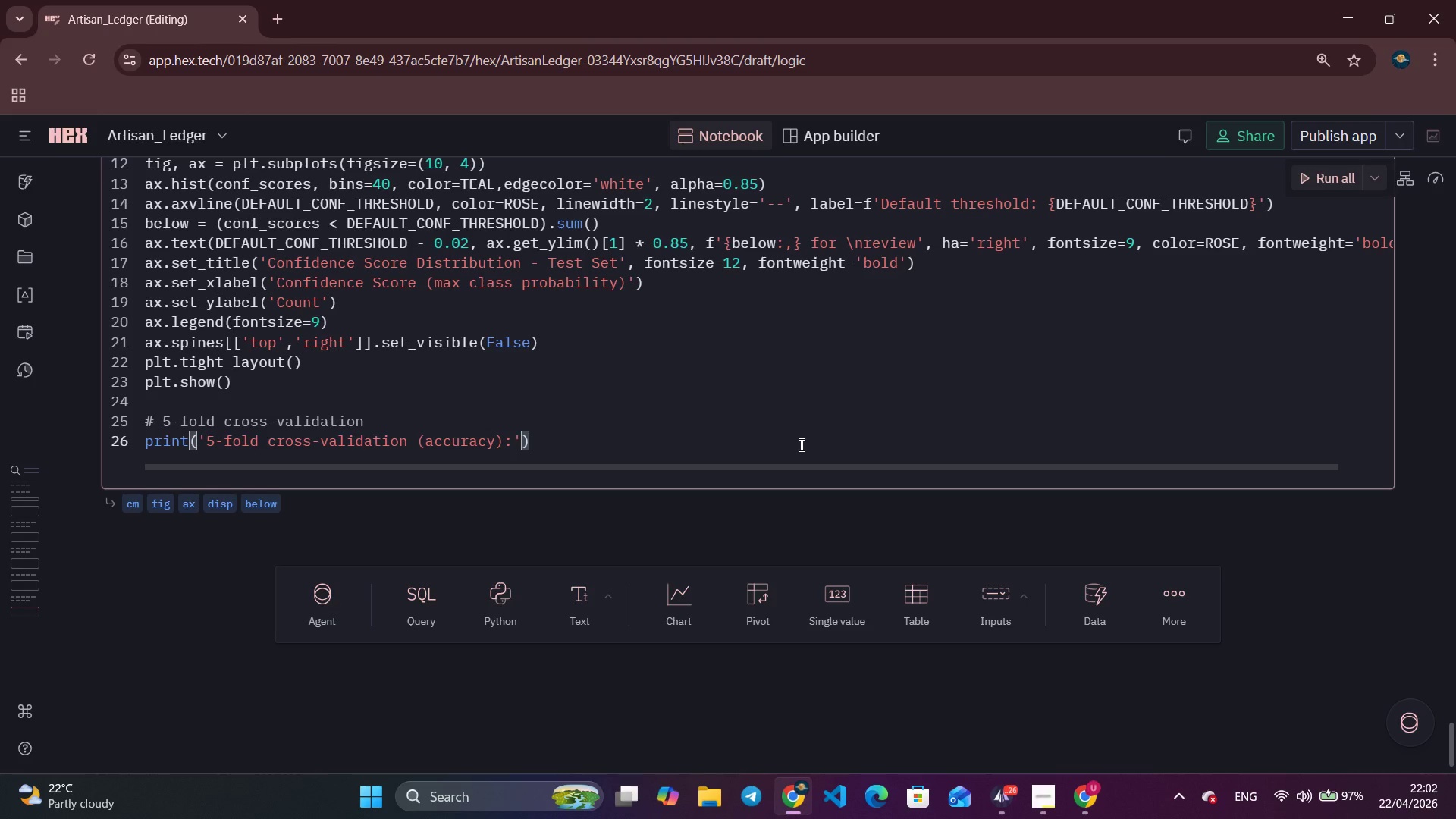 
key(ArrowRight)
 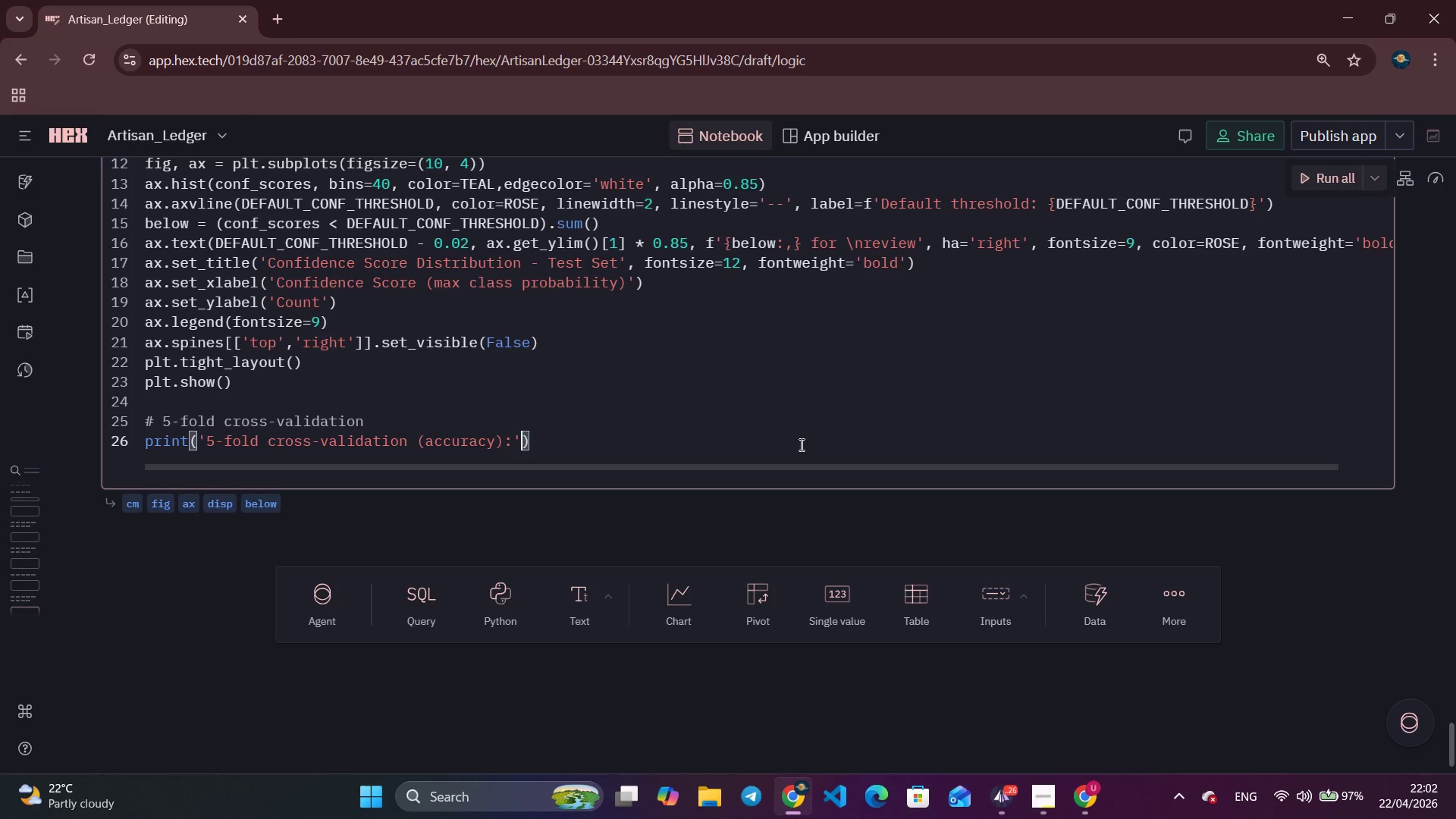 
key(ArrowRight)
 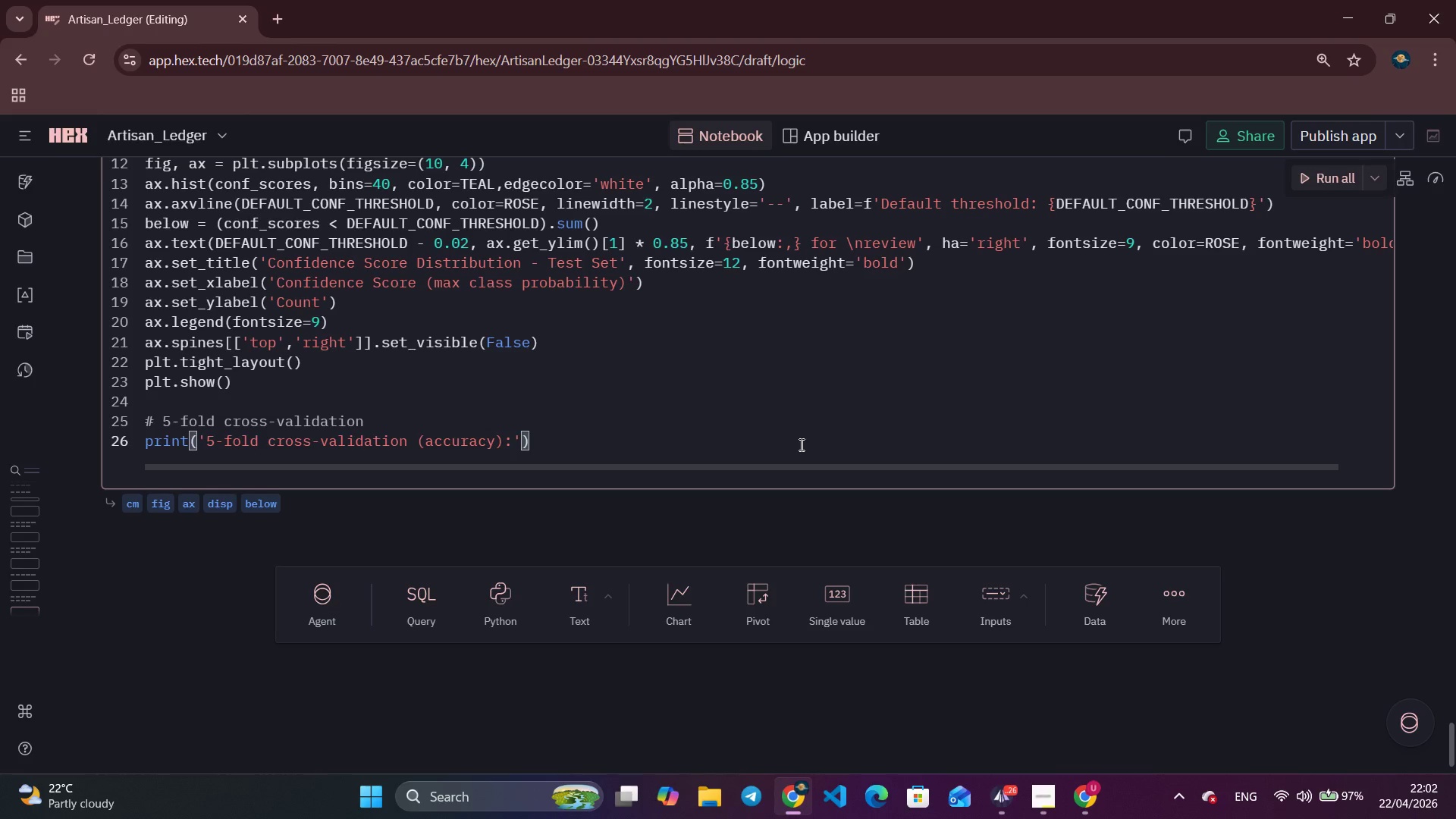 
key(Enter)
 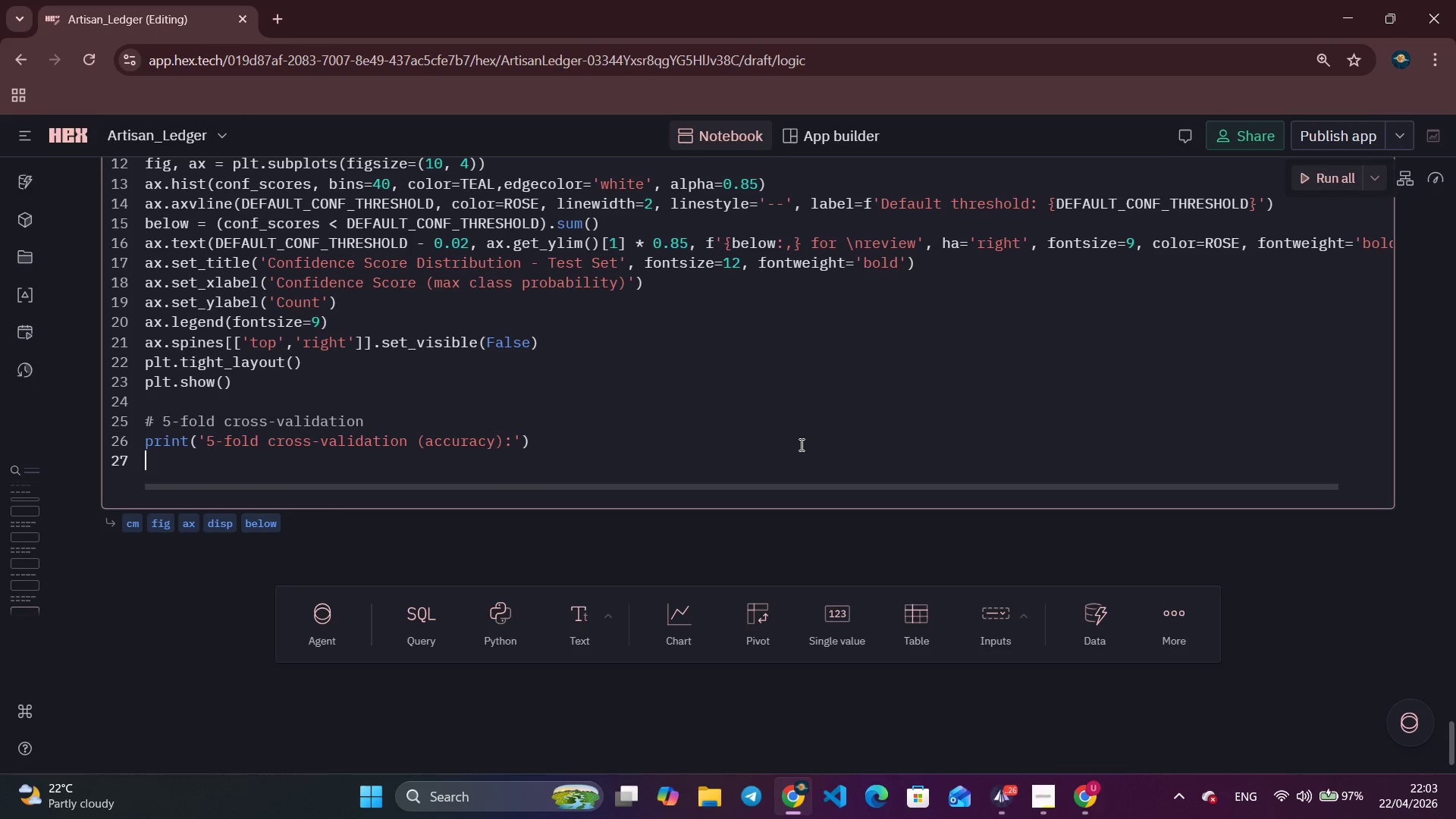 
type(cv_scores = s)
key(Backspace)
type(cross)
 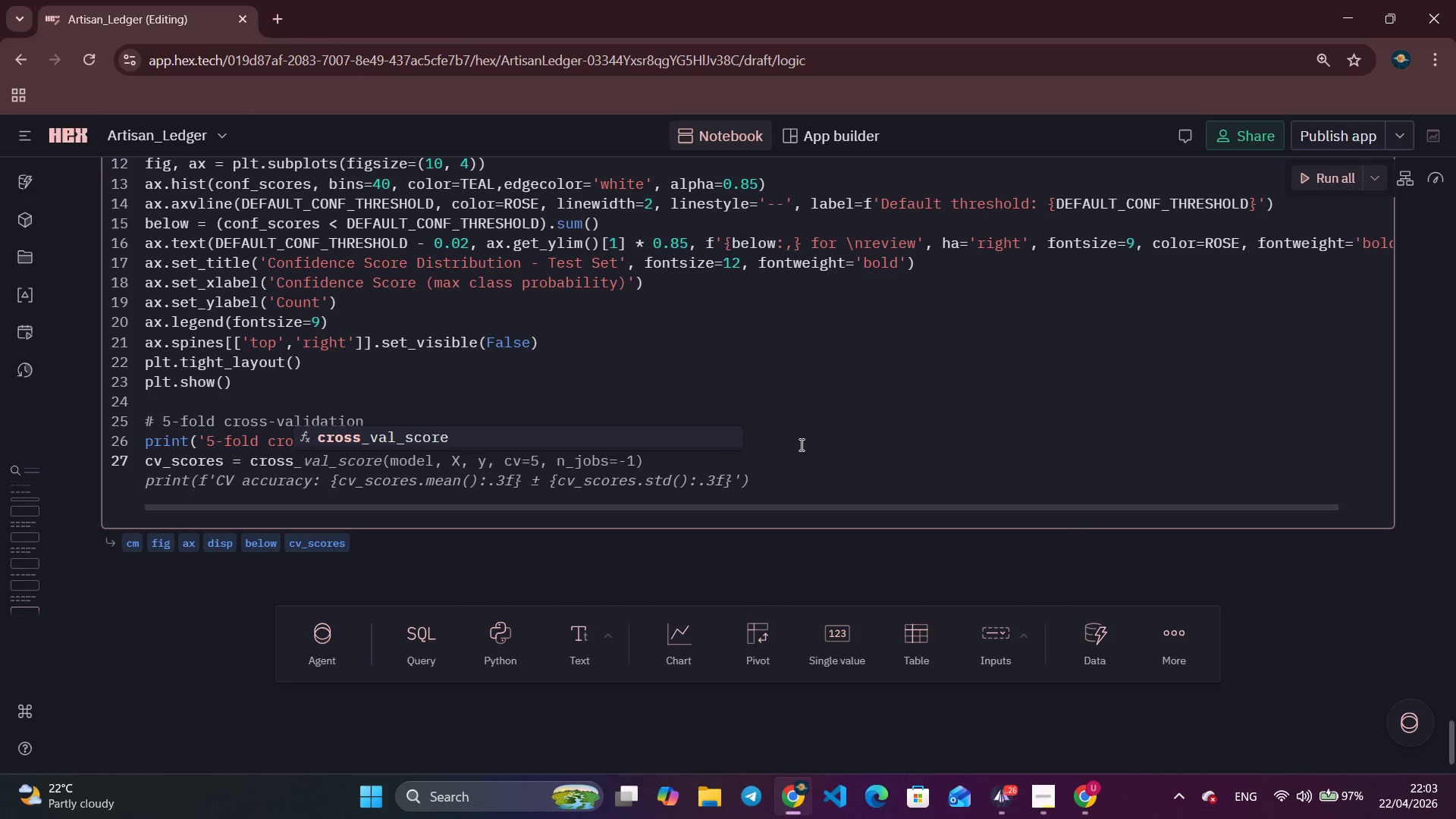 
key(Control+ArrowRight)
 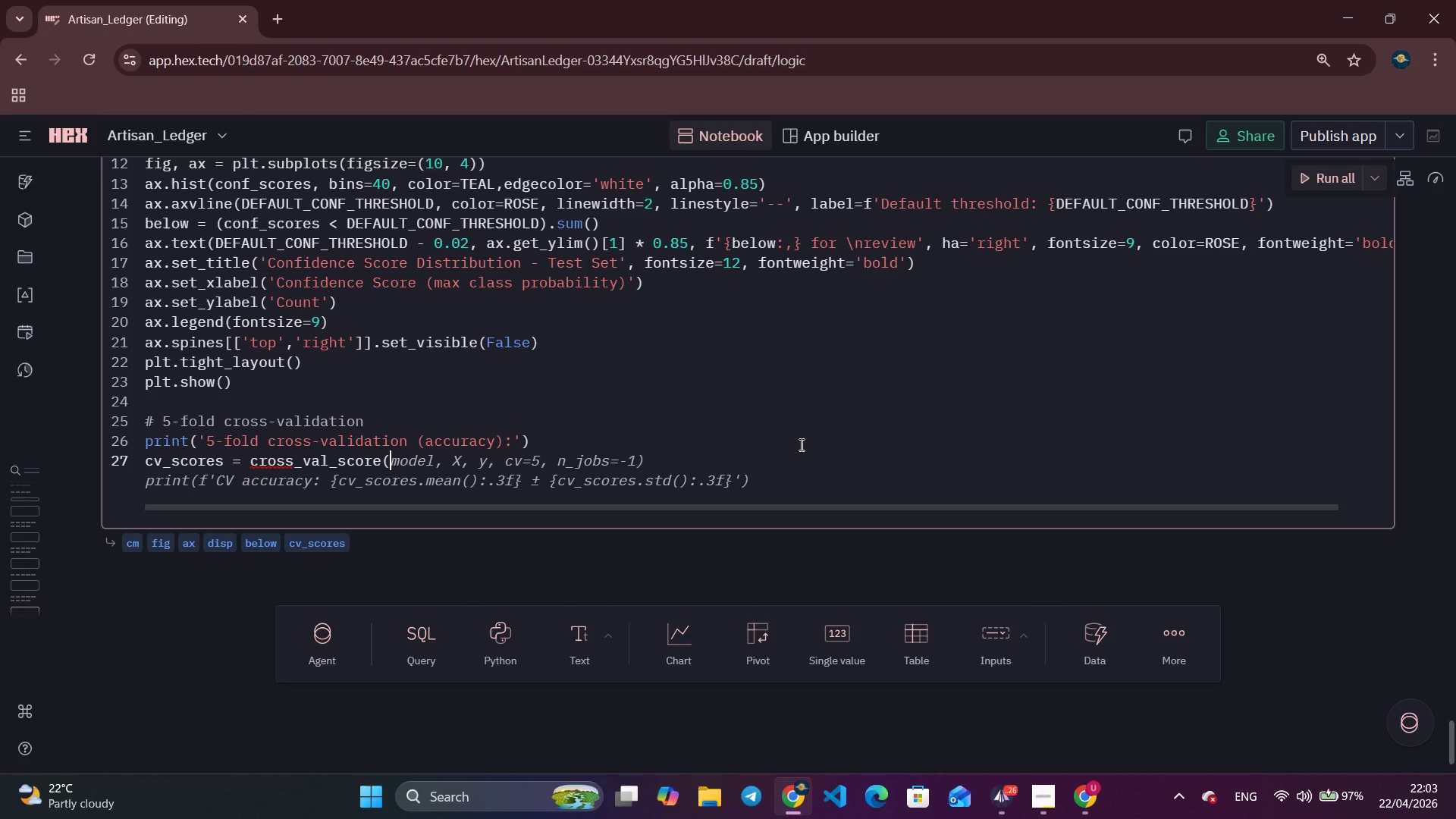 
key(Control+ArrowRight)
 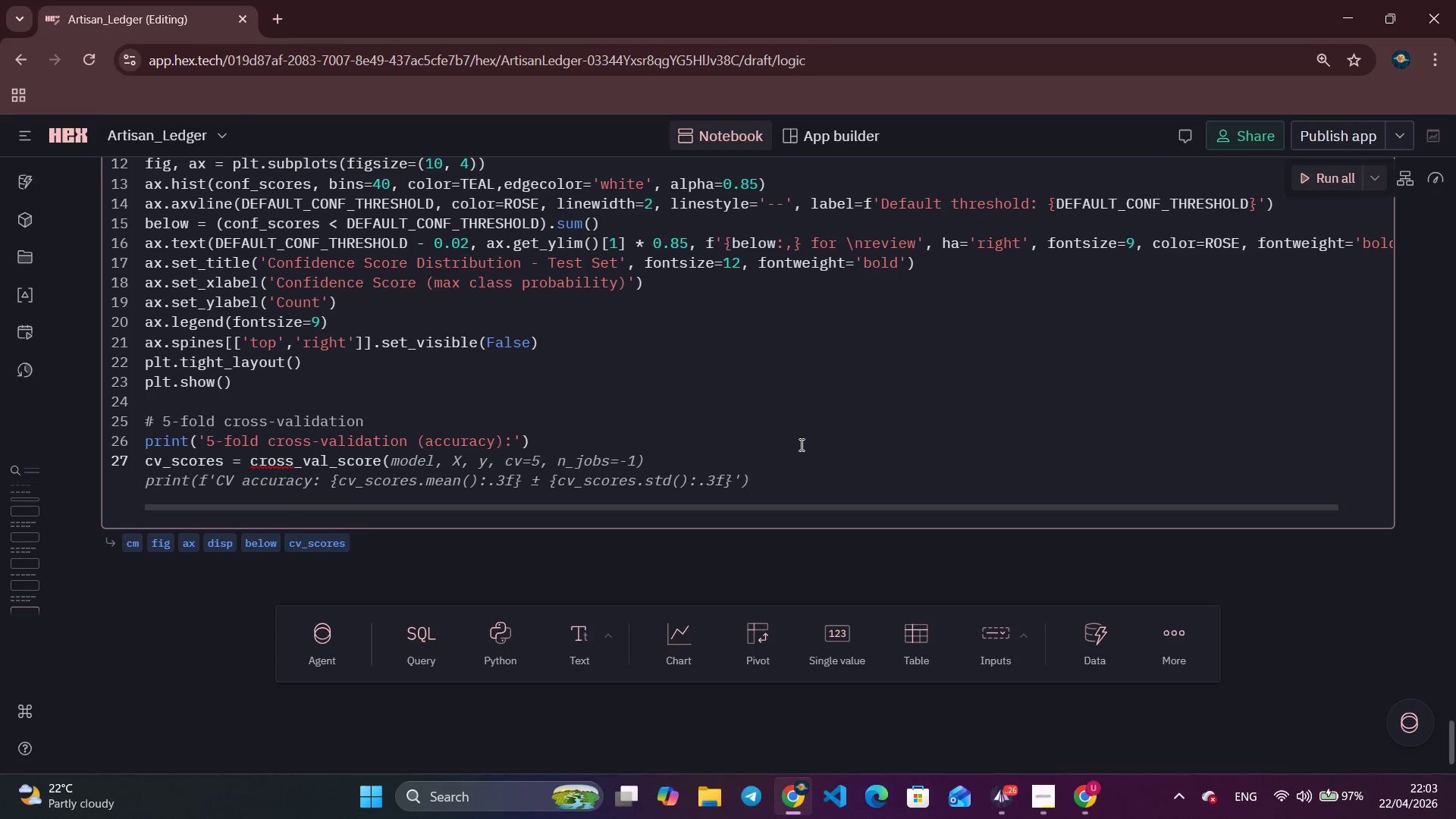 
type(rf_base, X_train, y_ta)
key(Backspace)
type(rain, )
key(Tab)
type(,[Insert])
key(Backspace)
 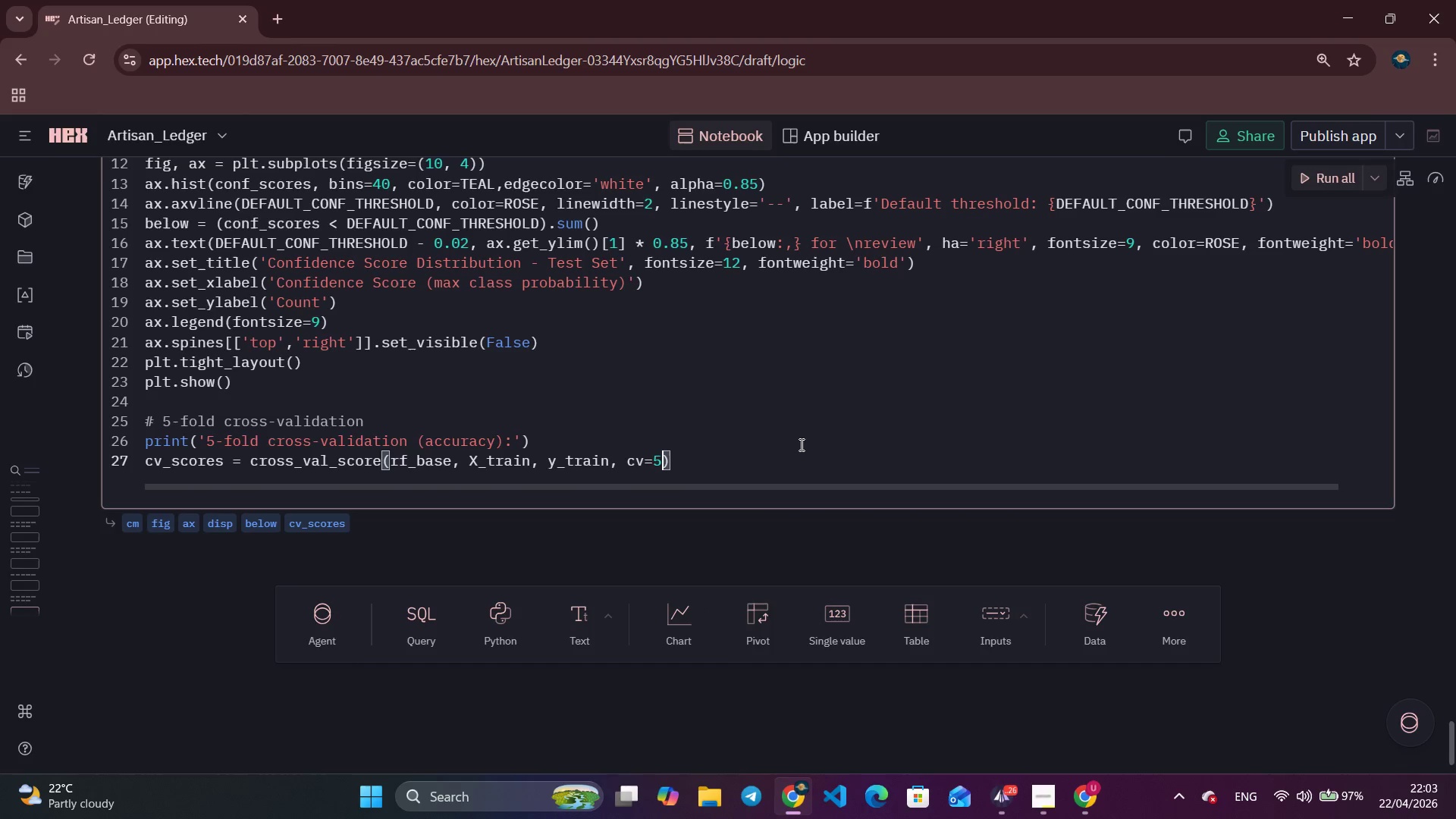 
key(ArrowLeft)
 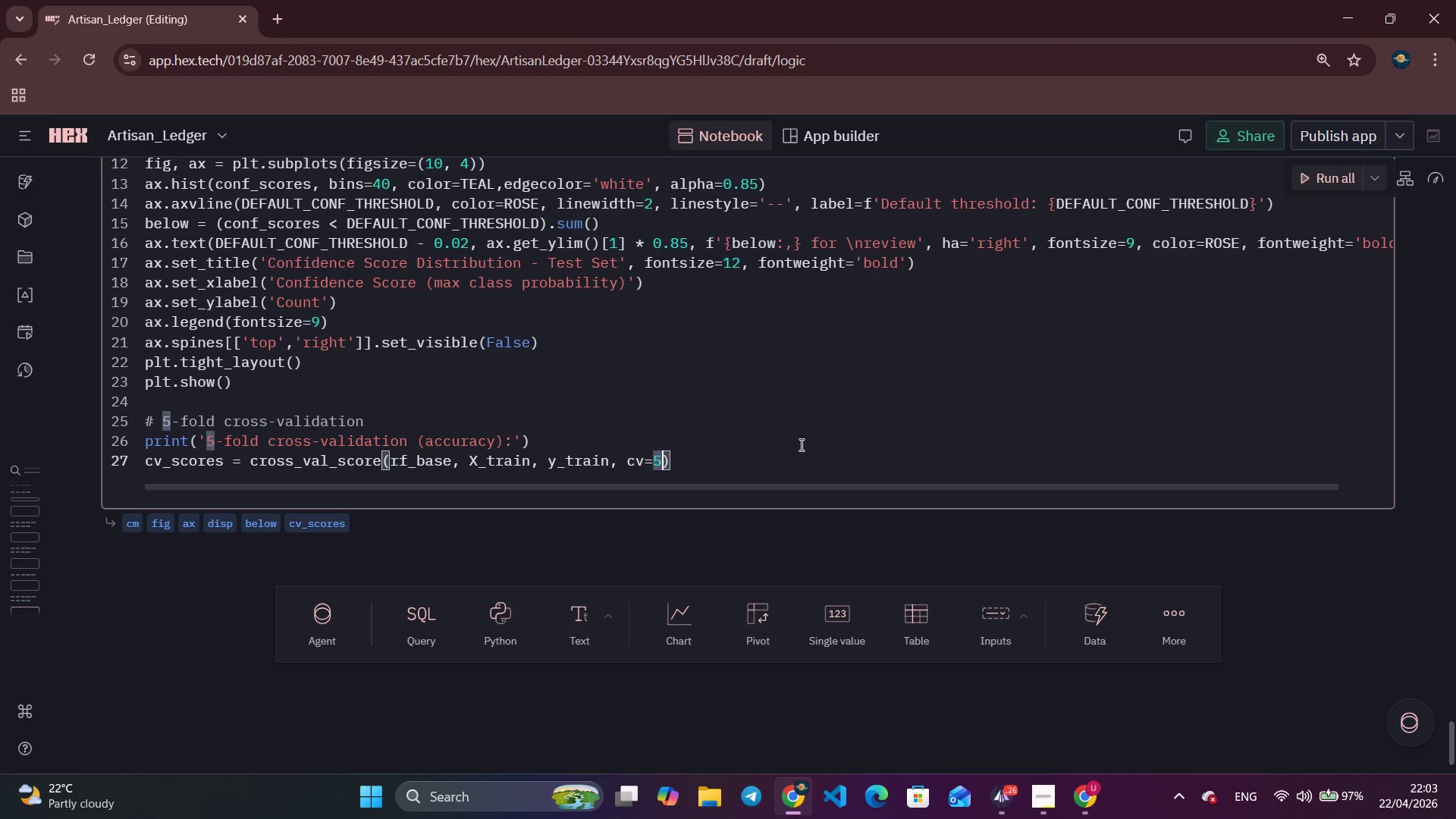 
type(, sc)
 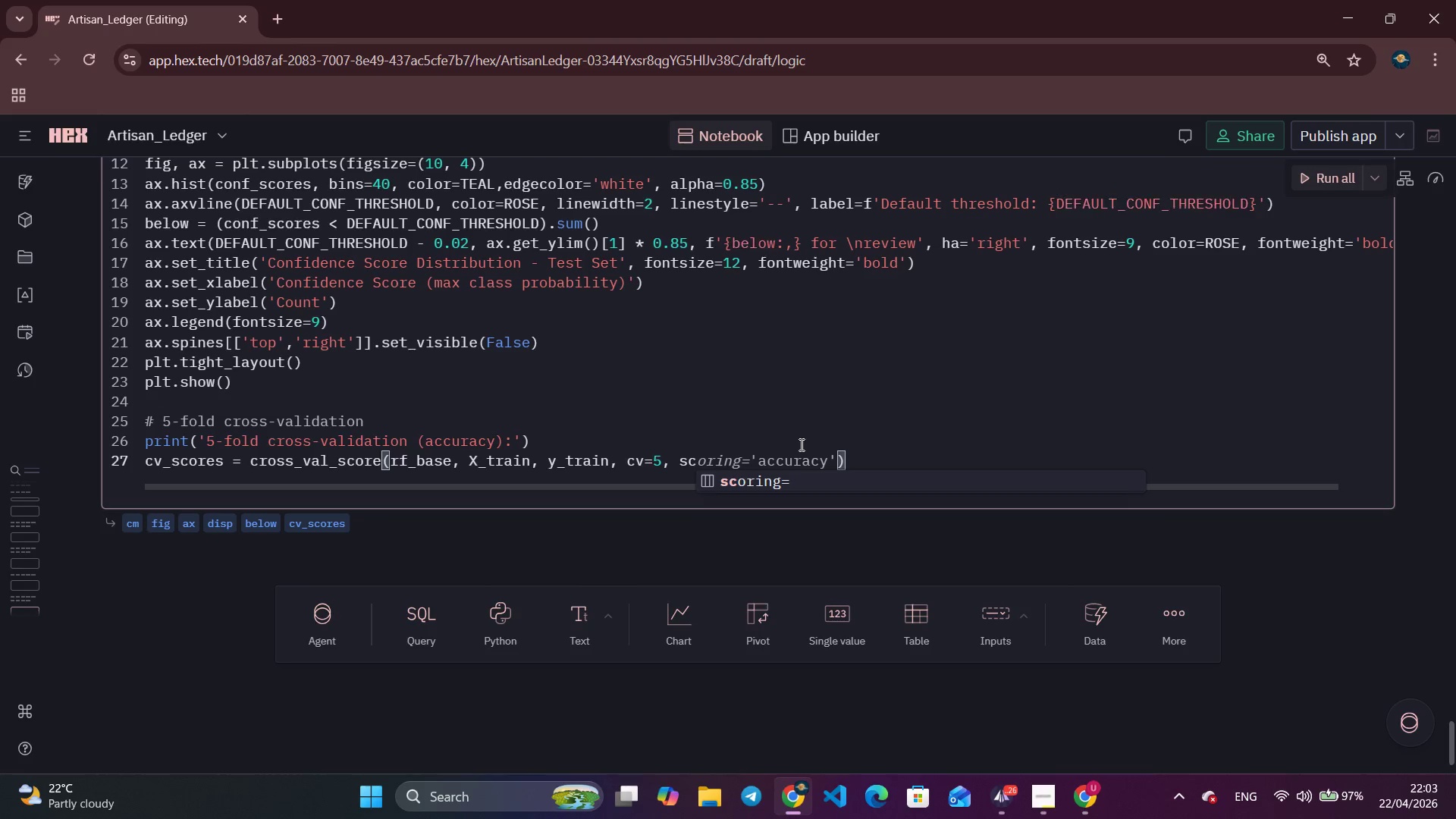 
key(Enter)
 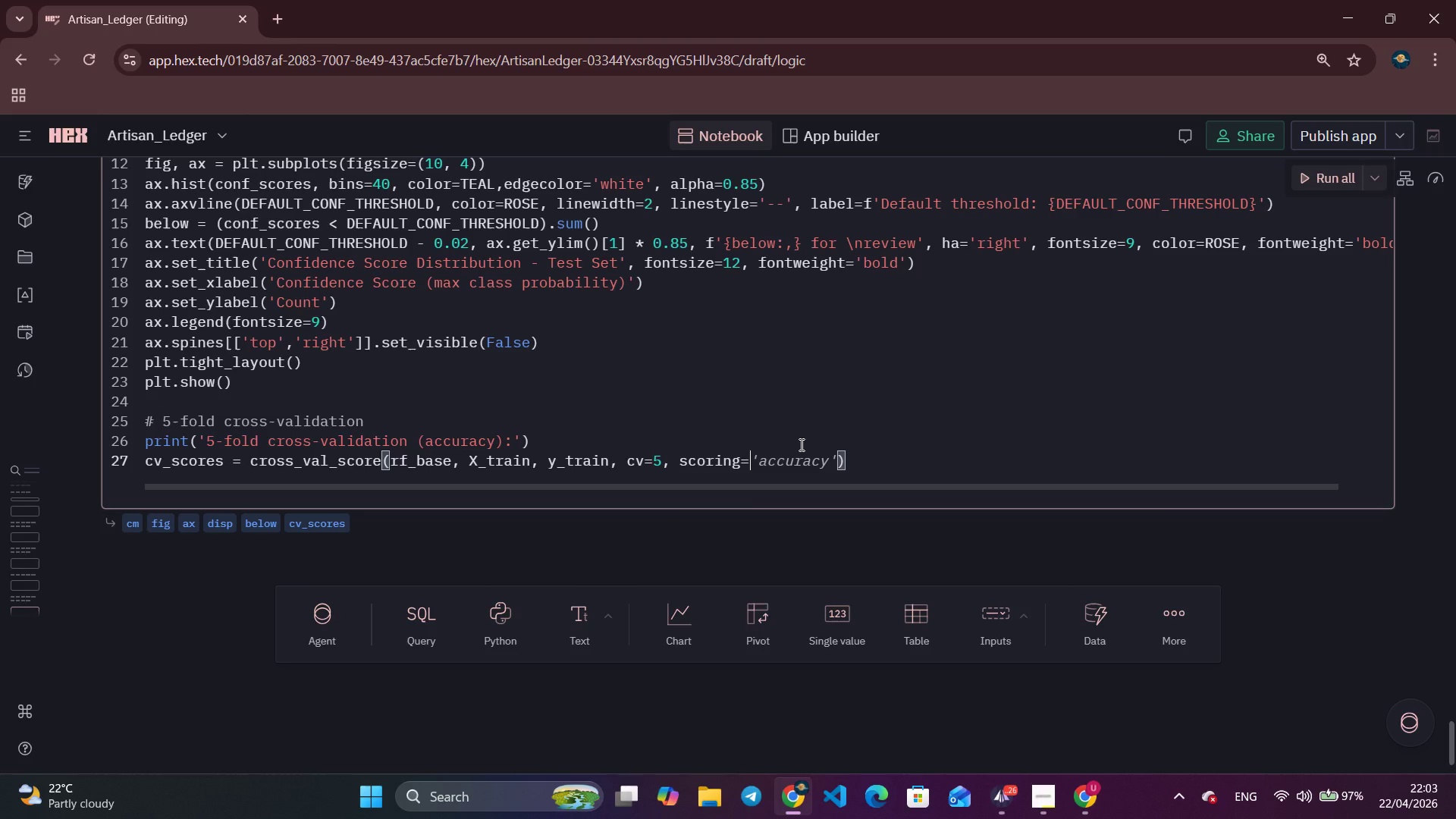 
key(Control+ArrowRight)
 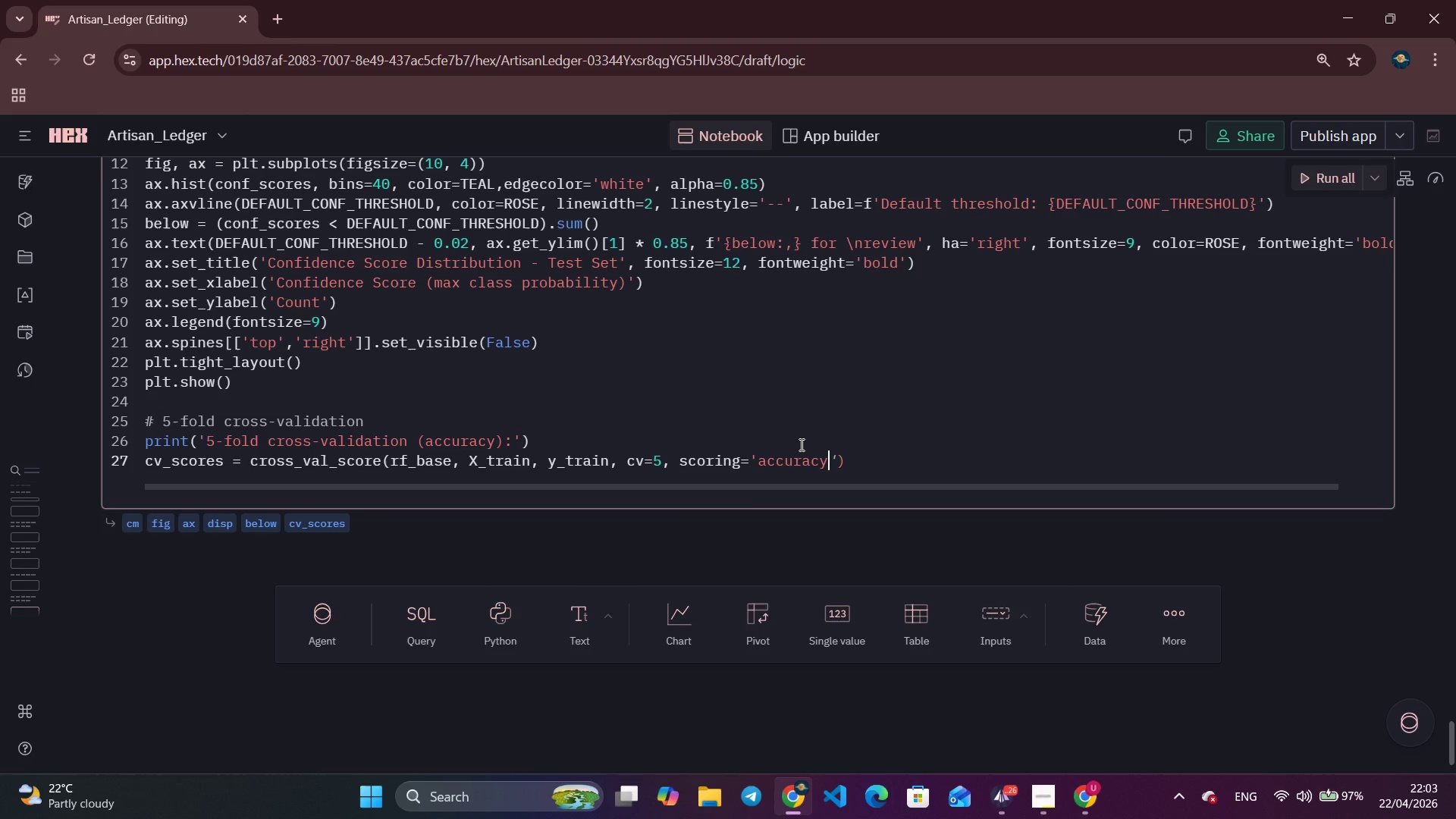 
key(Control+ArrowRight)
 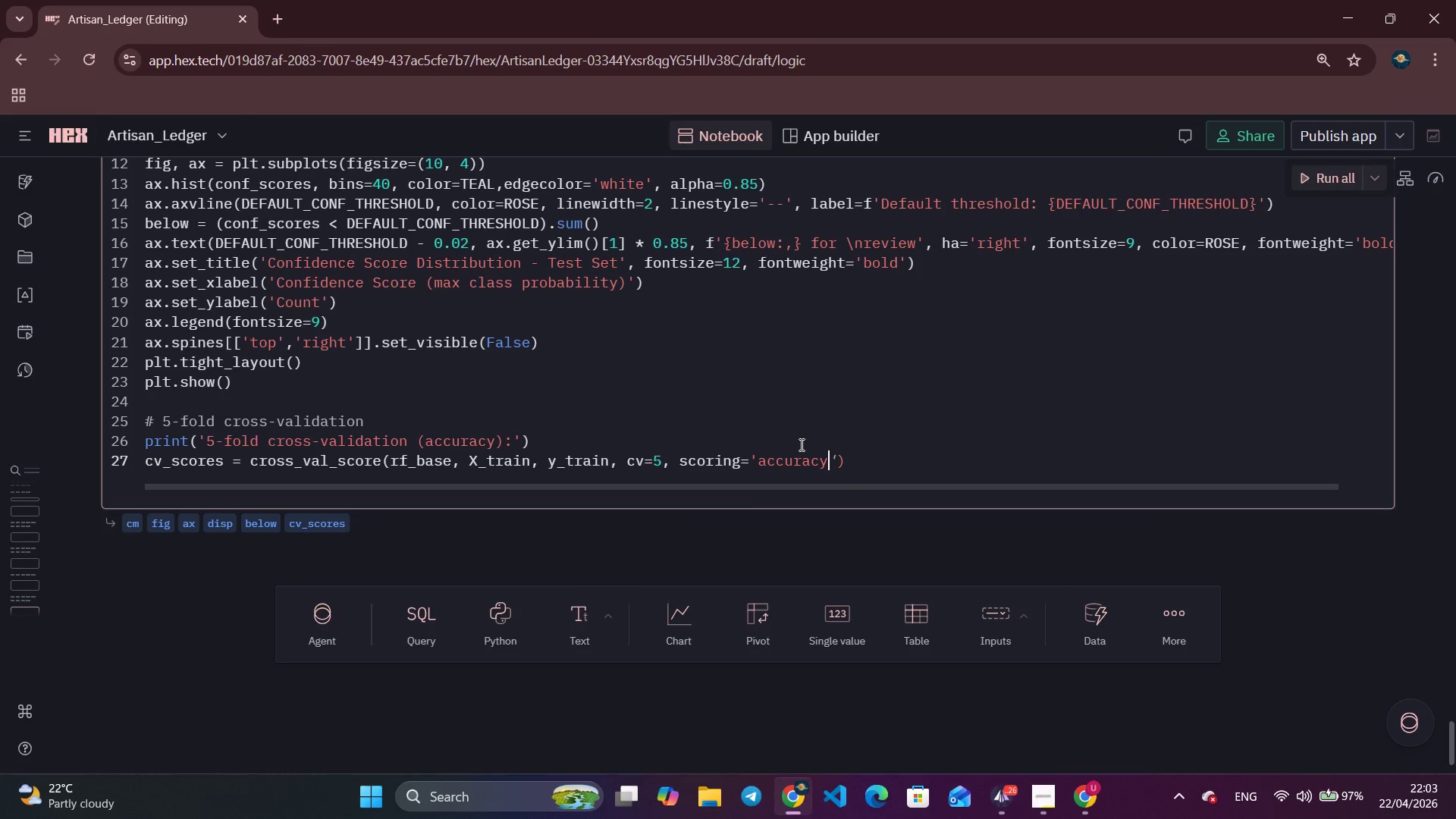 
key(Quote)
 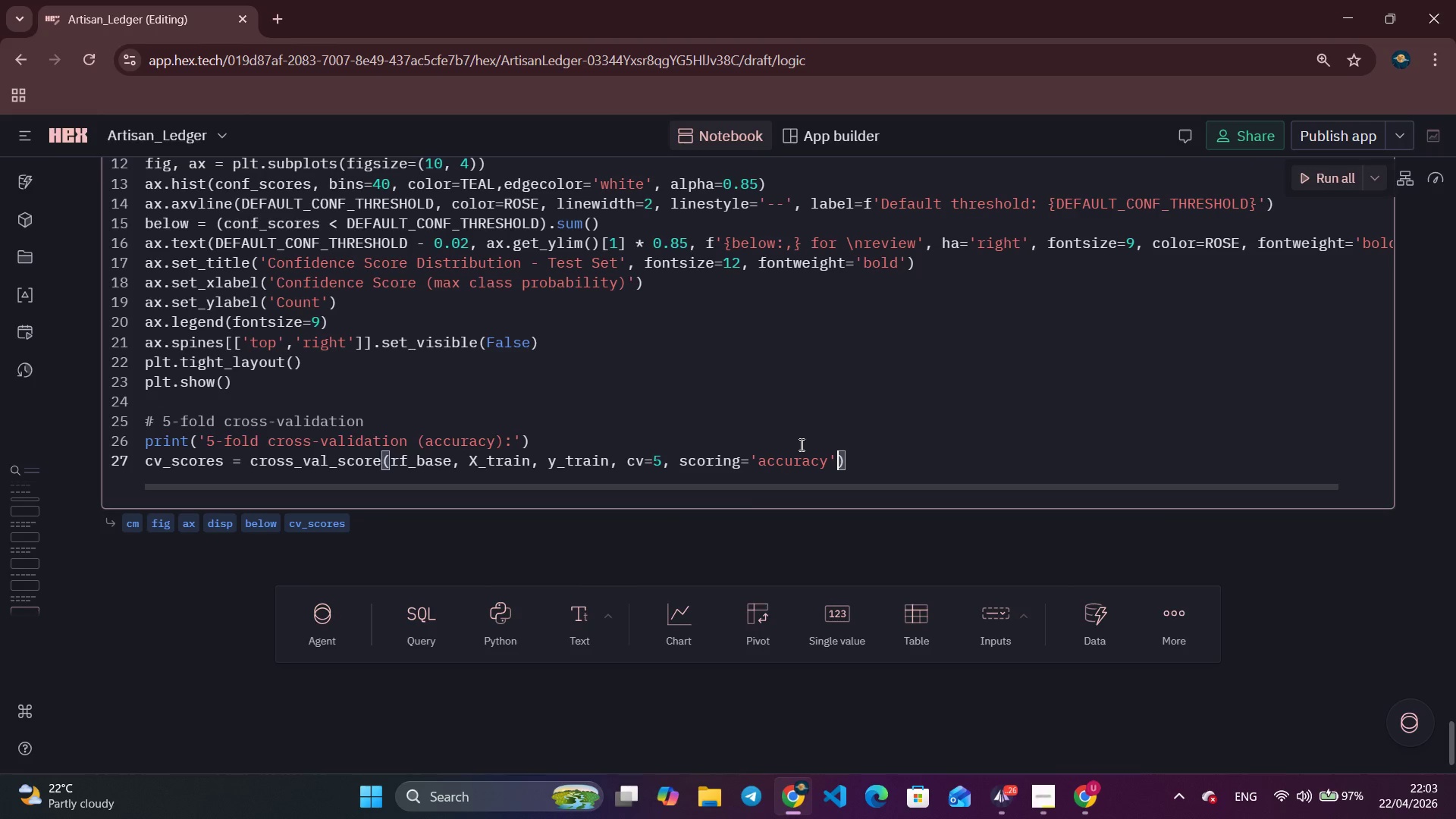 
key(Comma)
 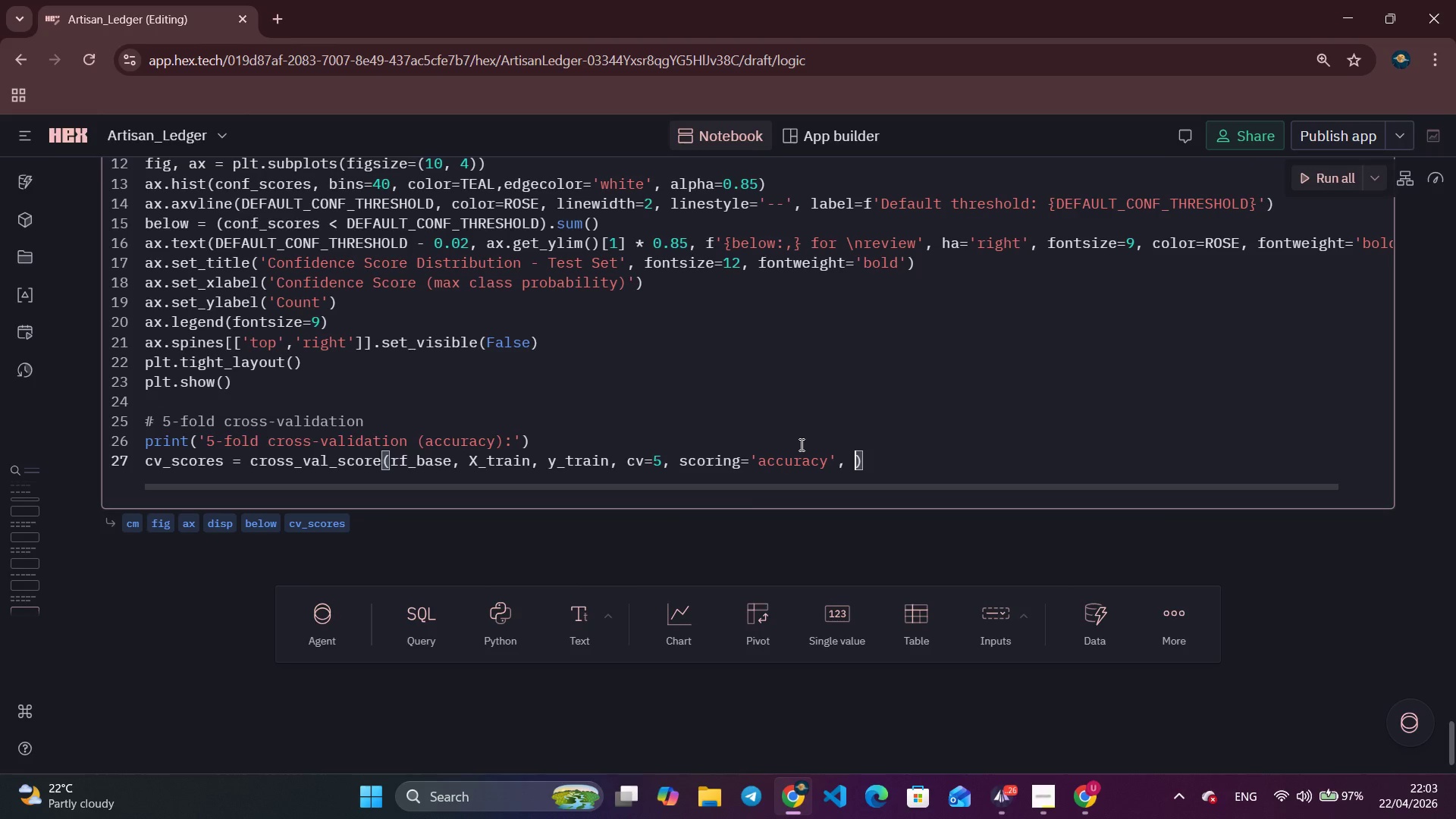 
key(Space)
 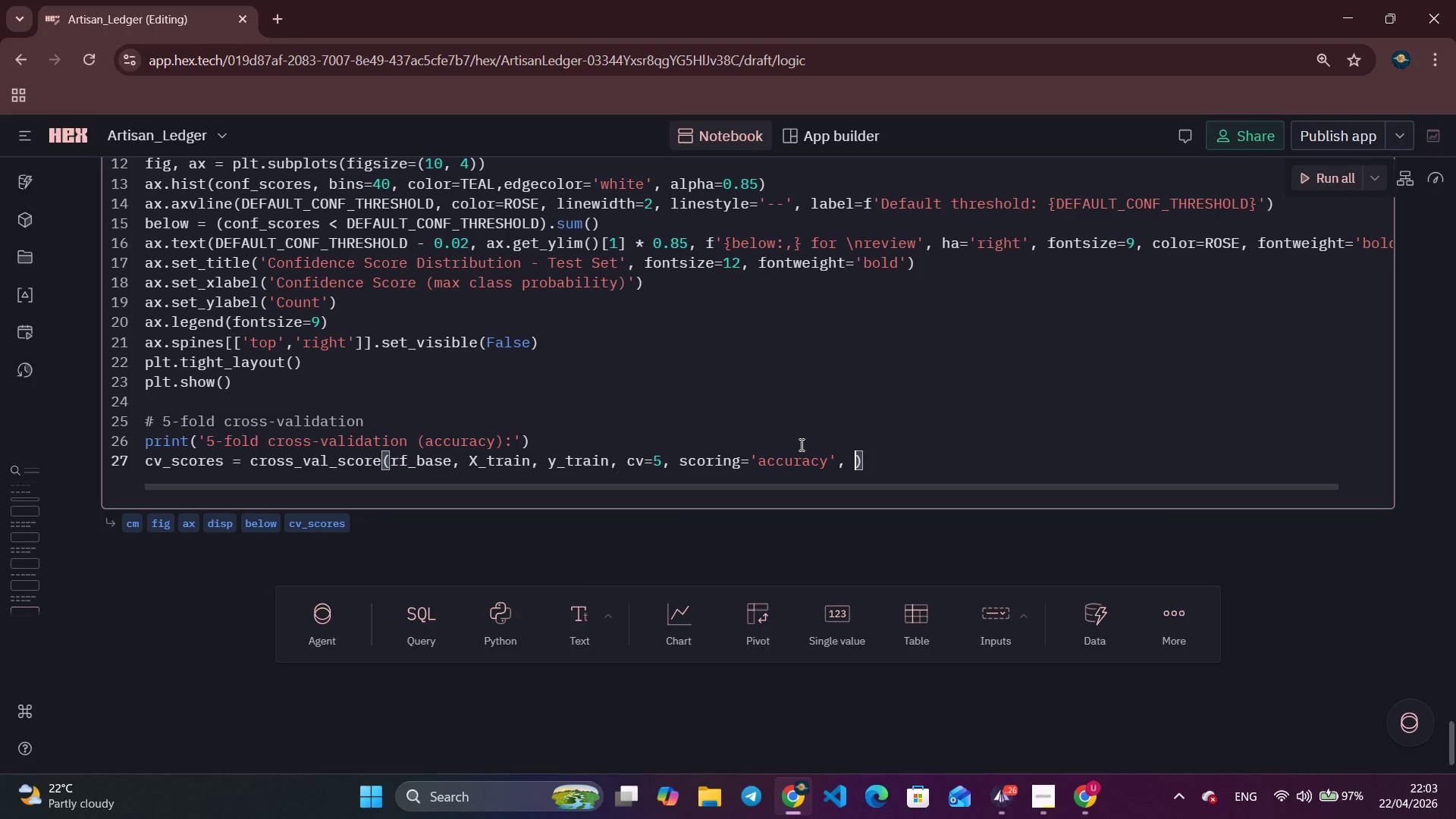 
key(N)
 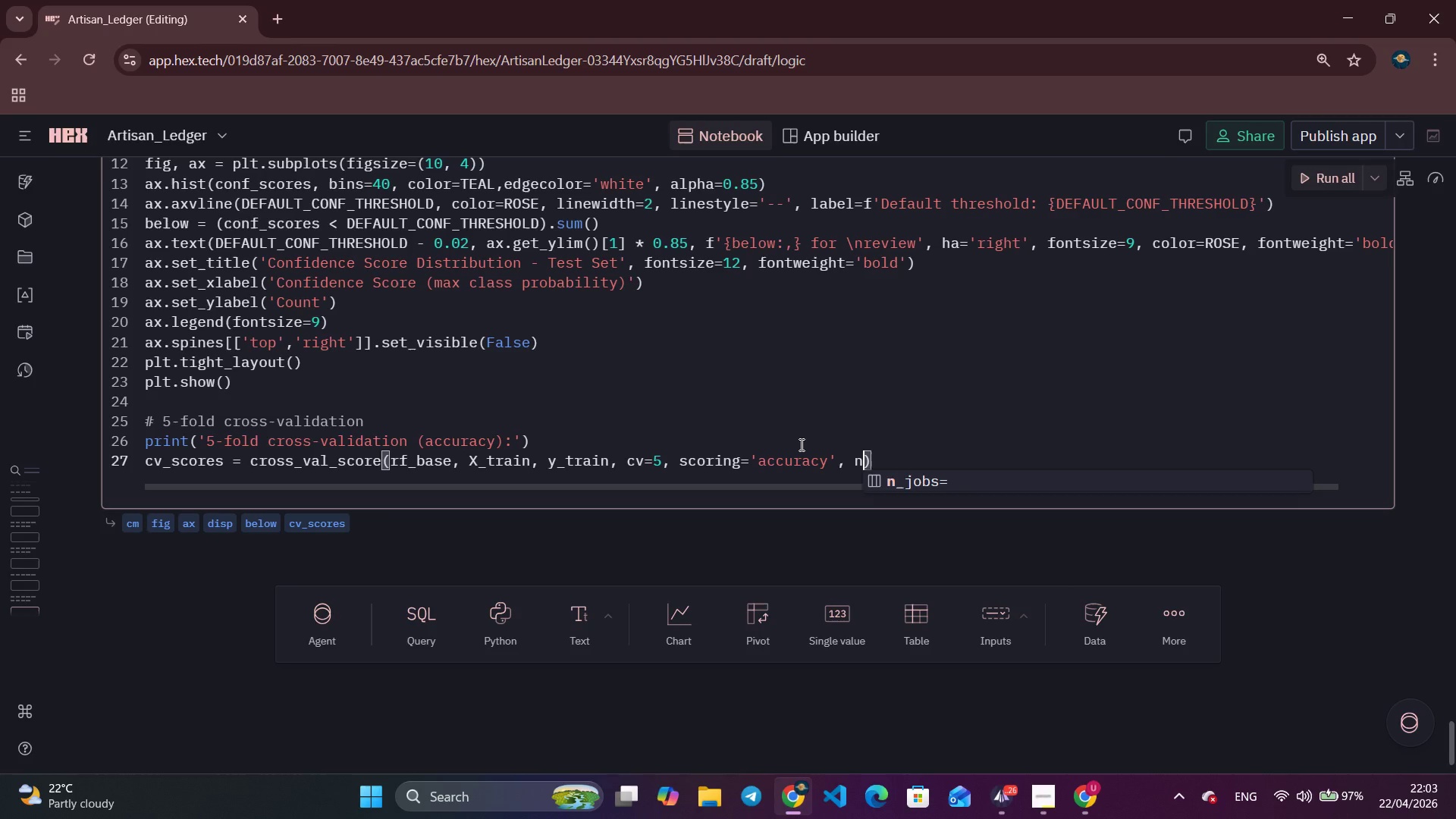 
key(Shift+ShiftLeft)
 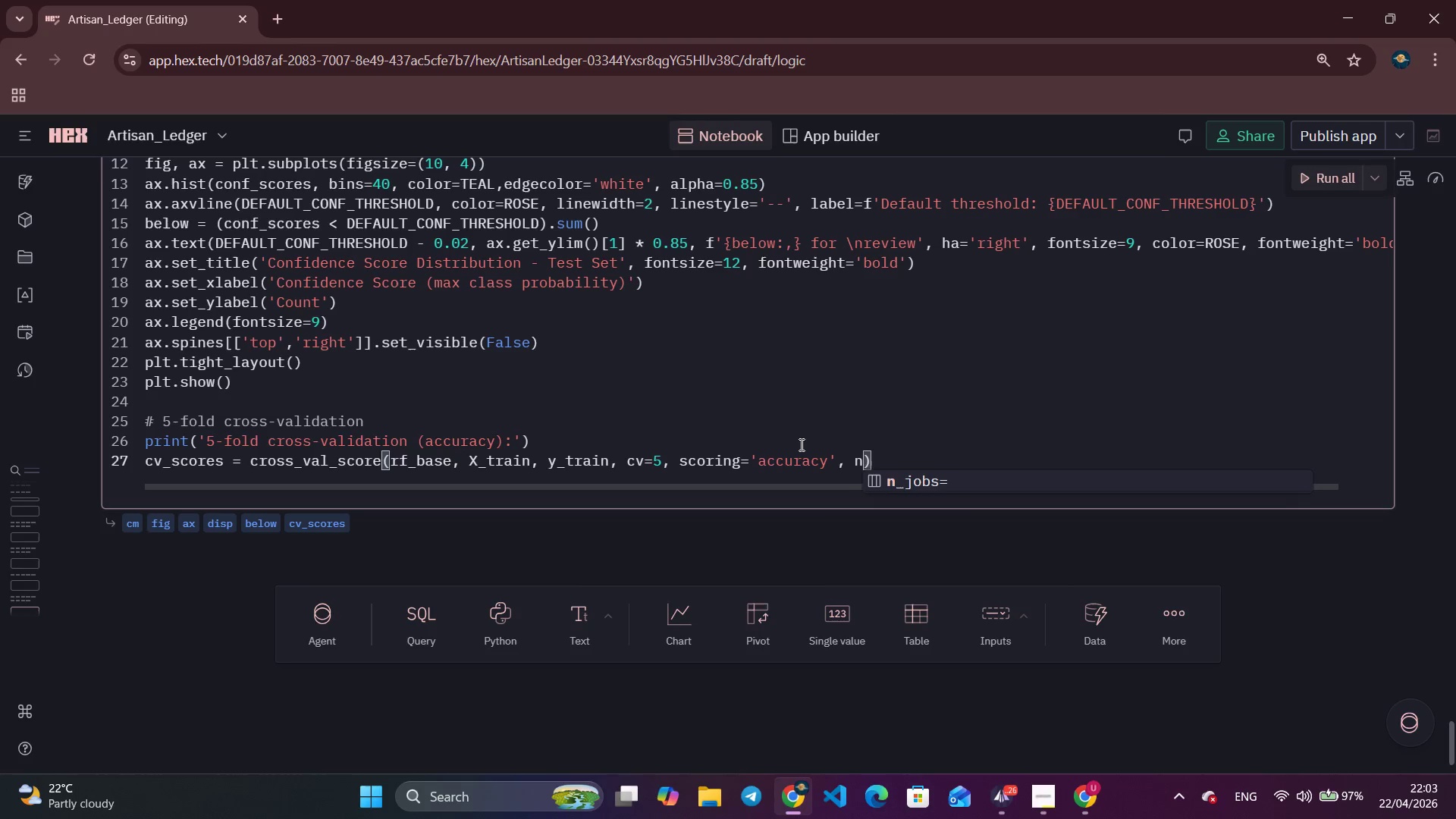 
key(Shift+Minus)
 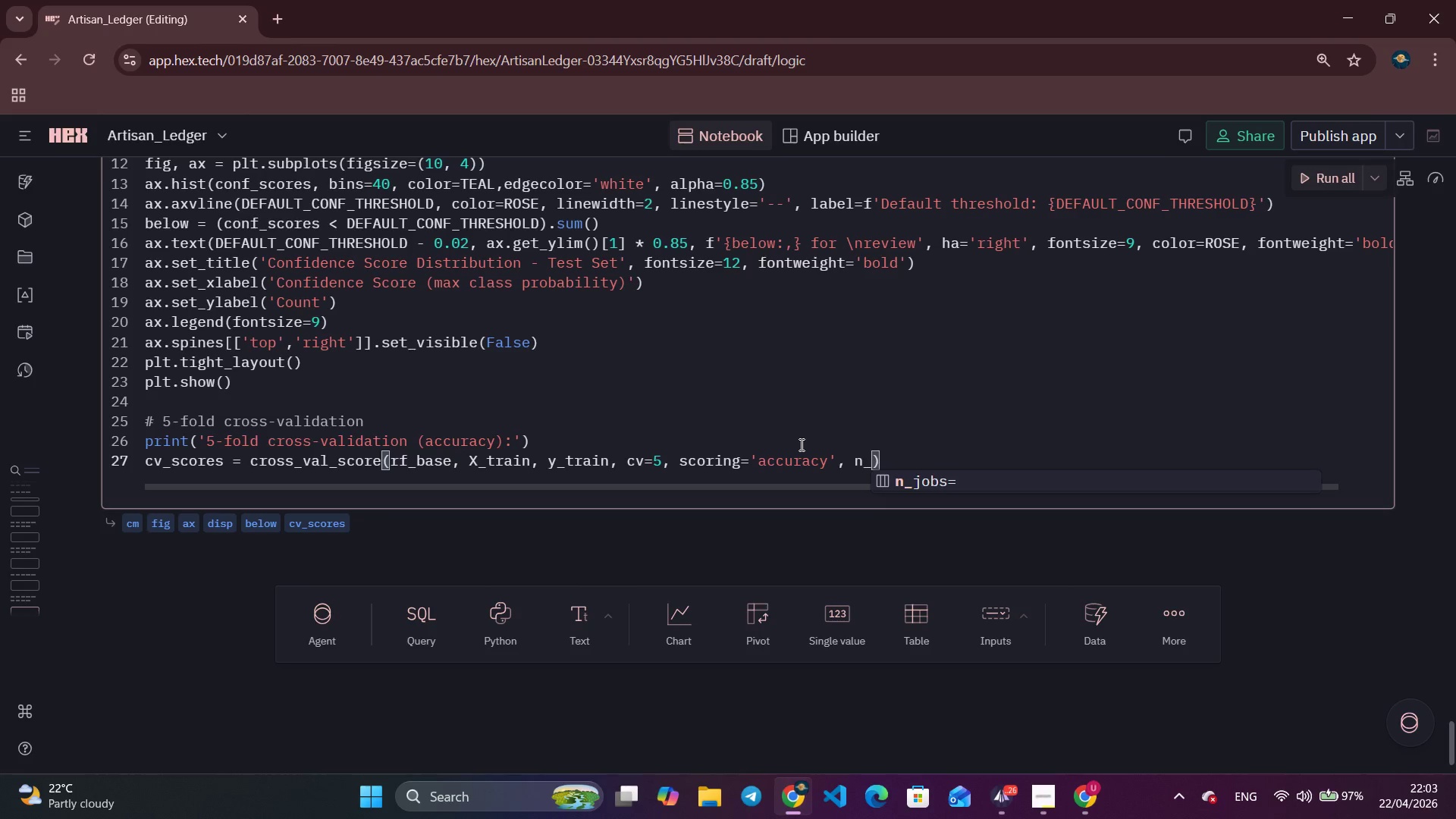 
key(Enter)
 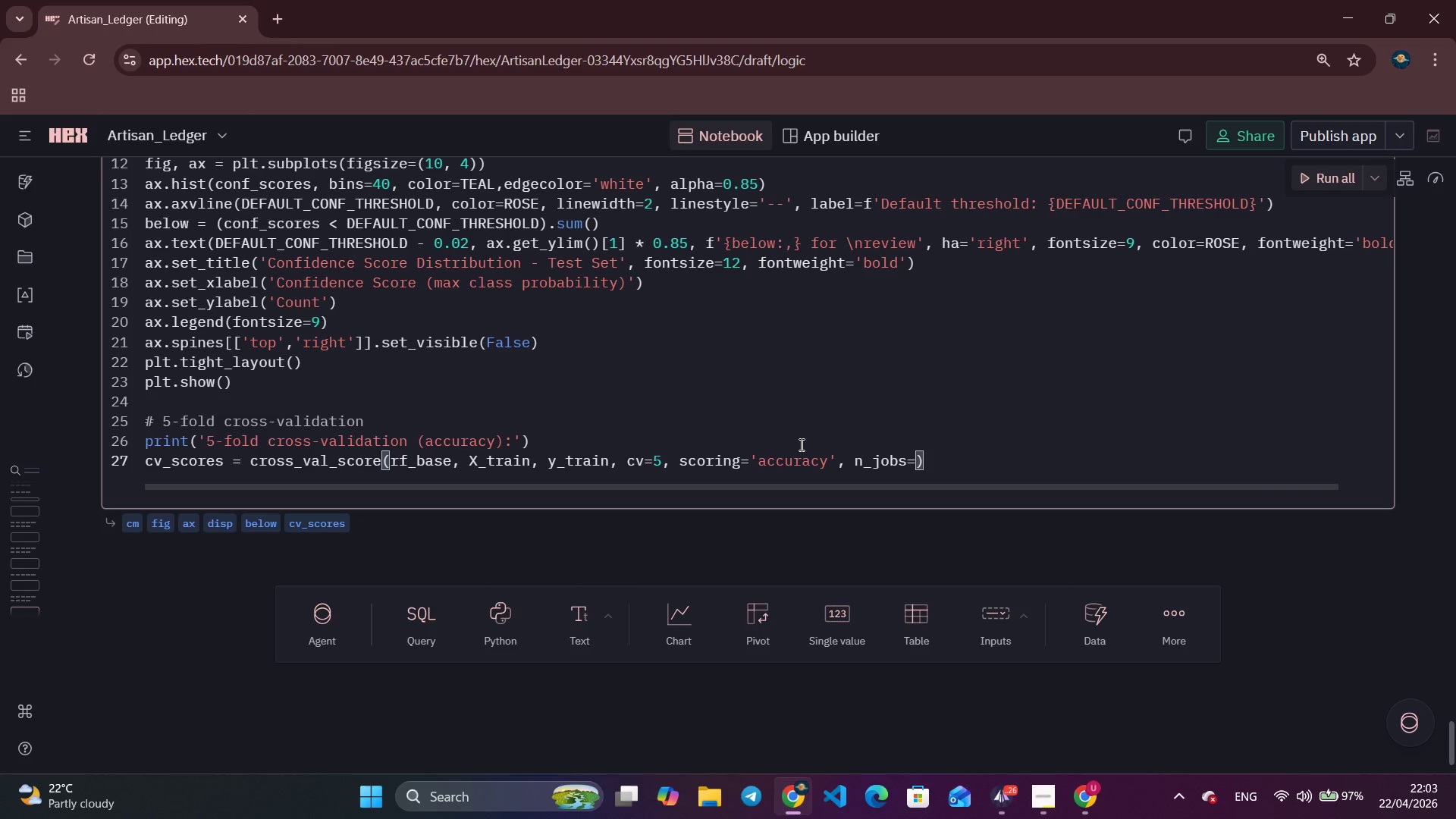 
key(Minus)
 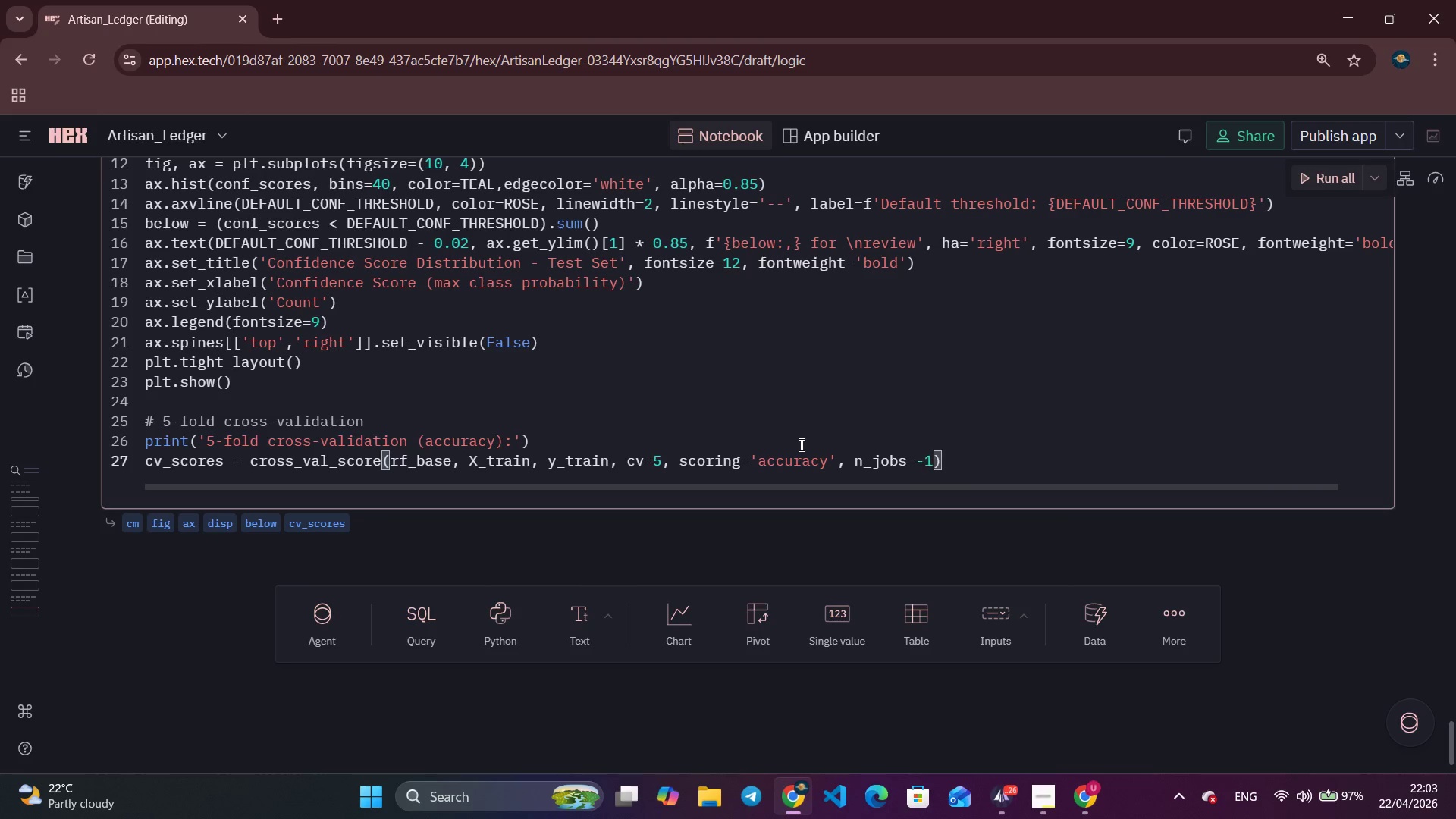 
key(1)
 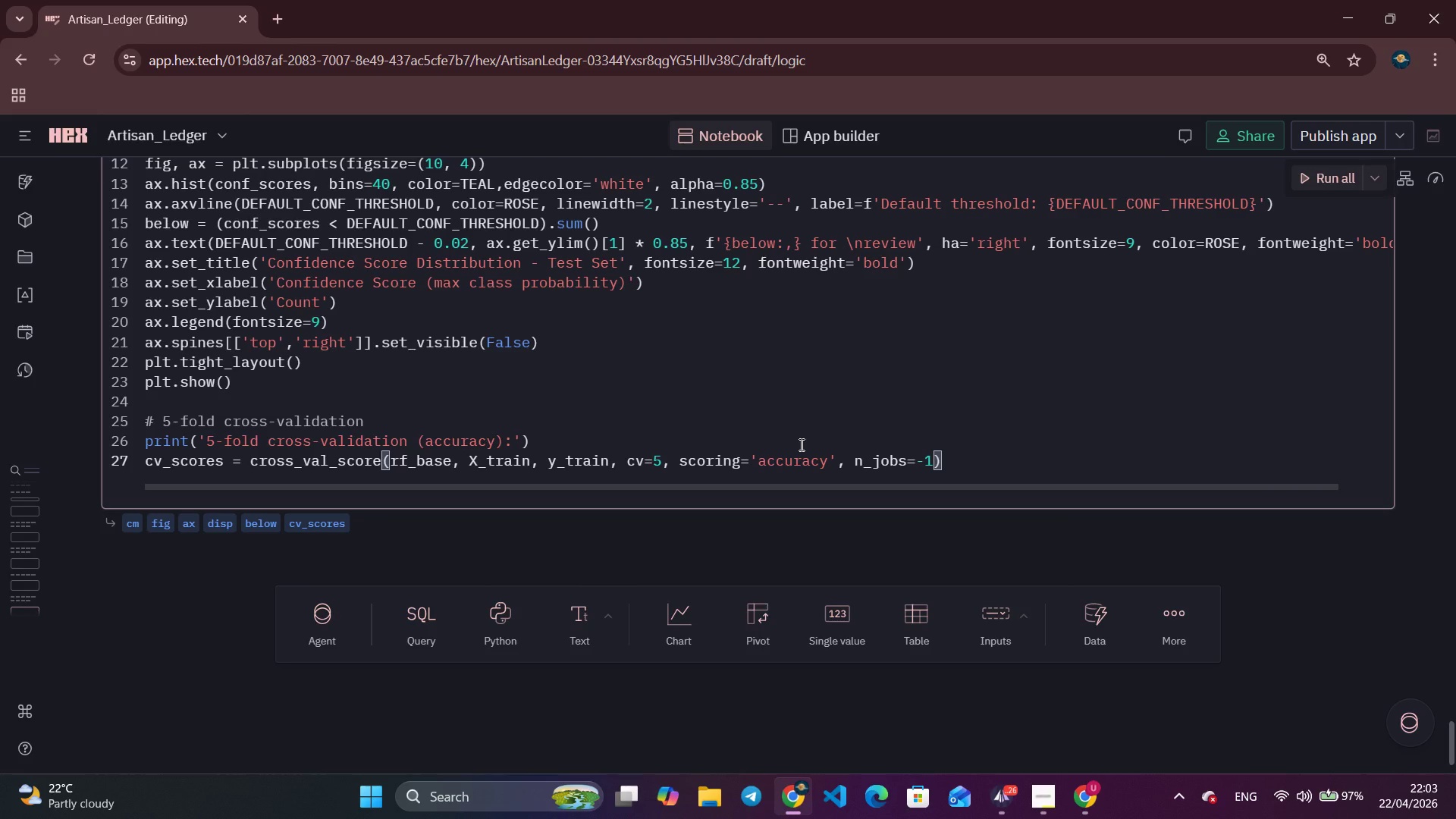 
key(ArrowRight)
 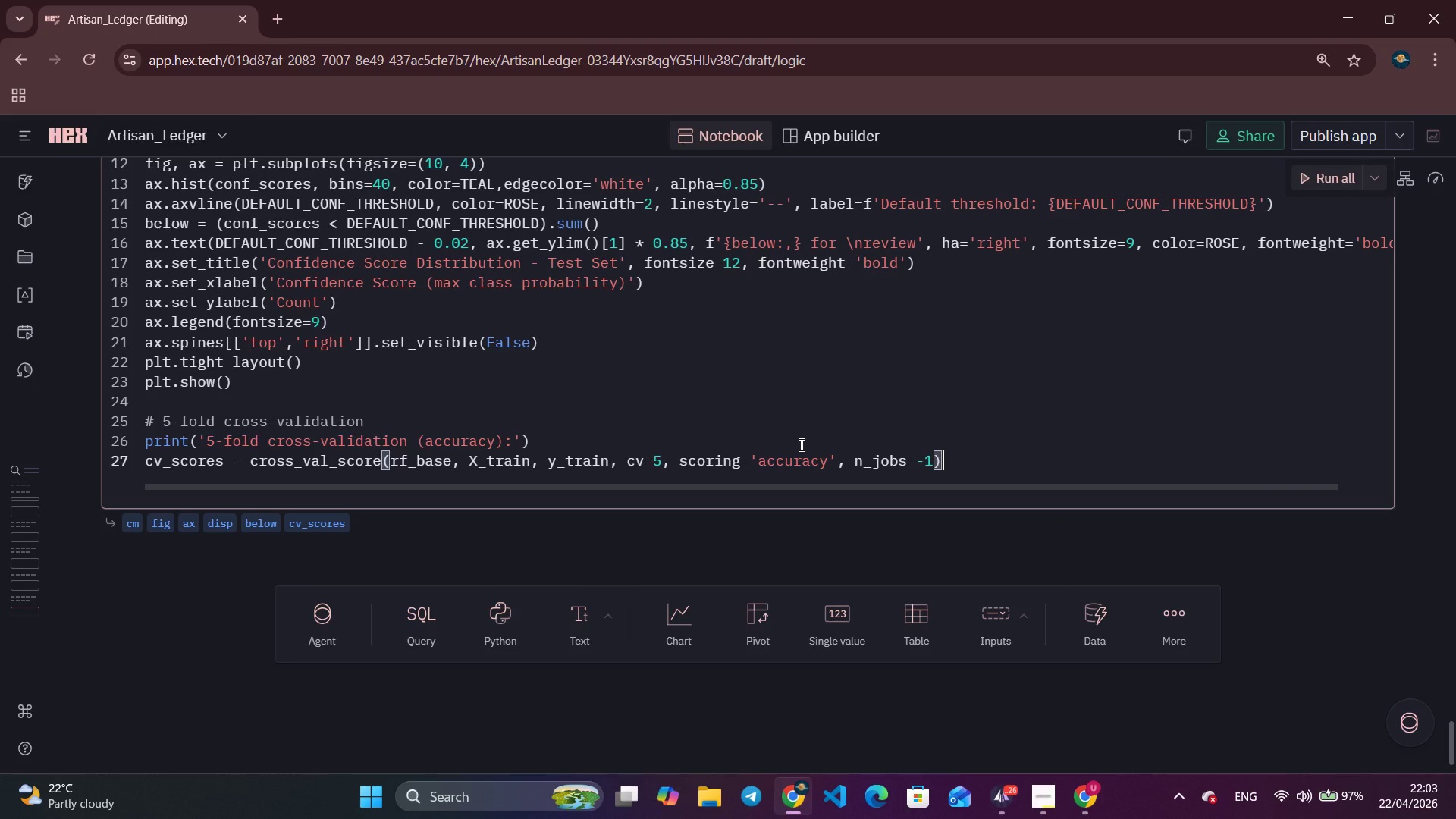 
key(ArrowRight)
 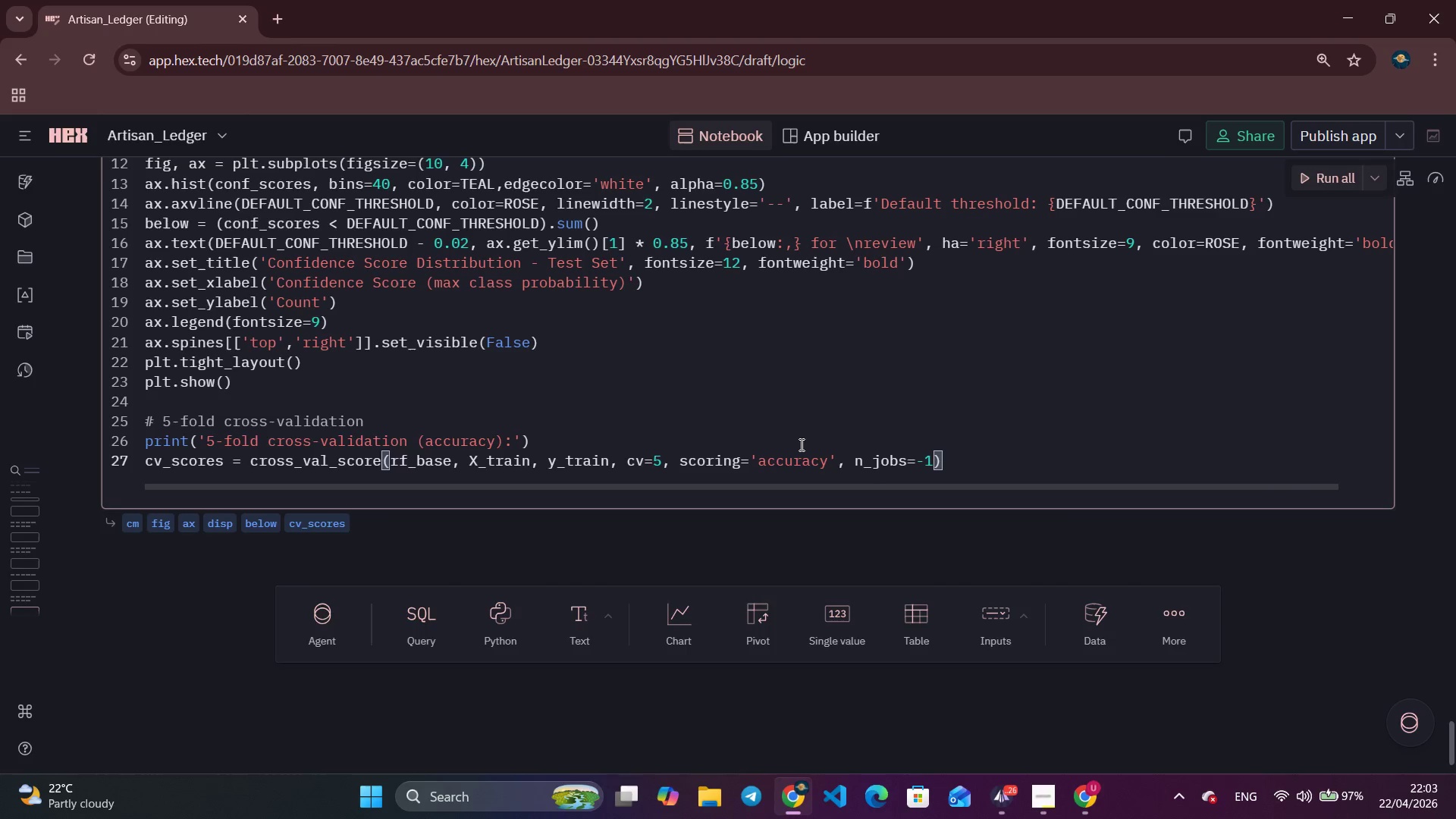 
key(Enter)
 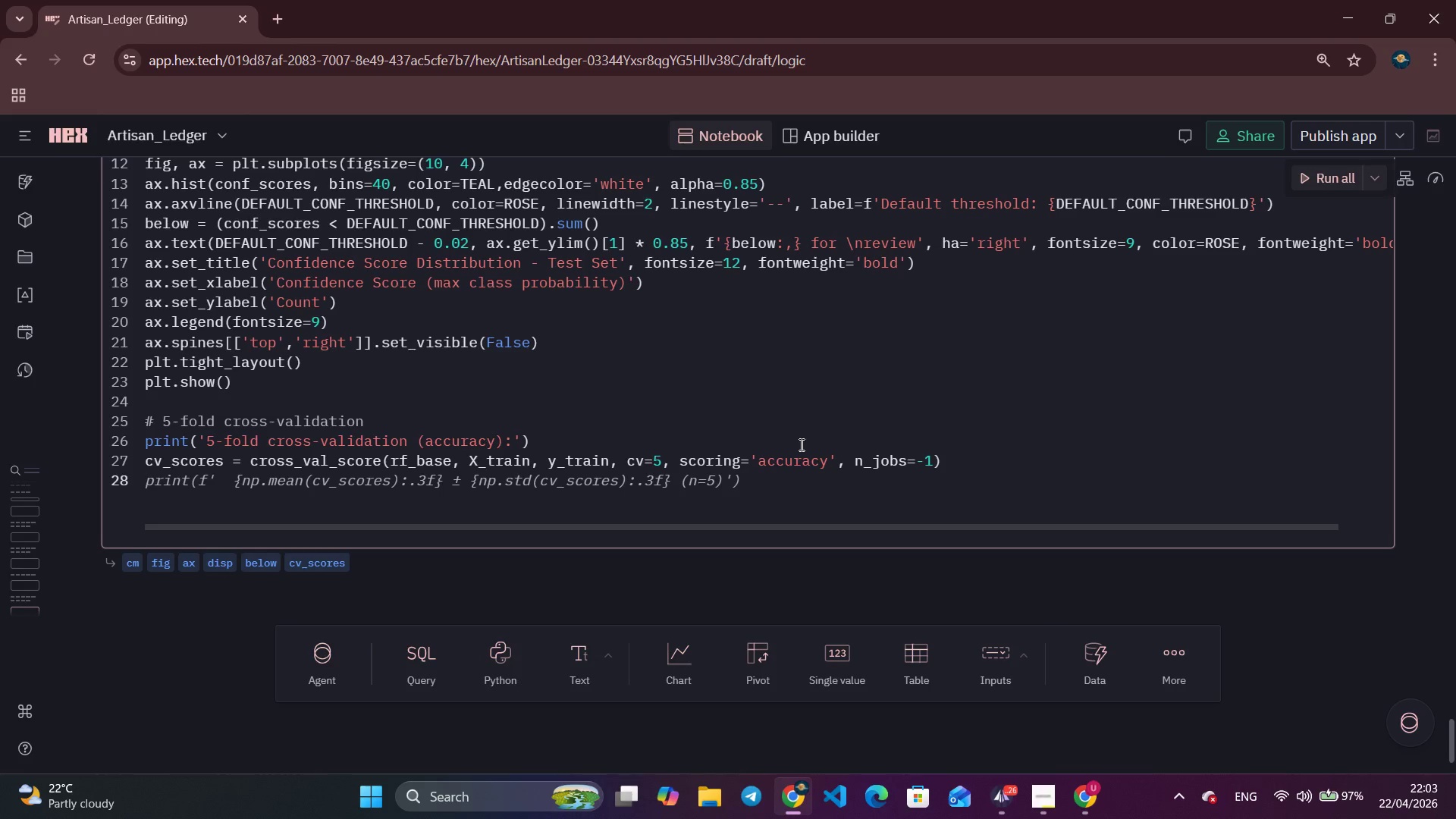 
type(print*)
key(Backspace)
type((f'')
 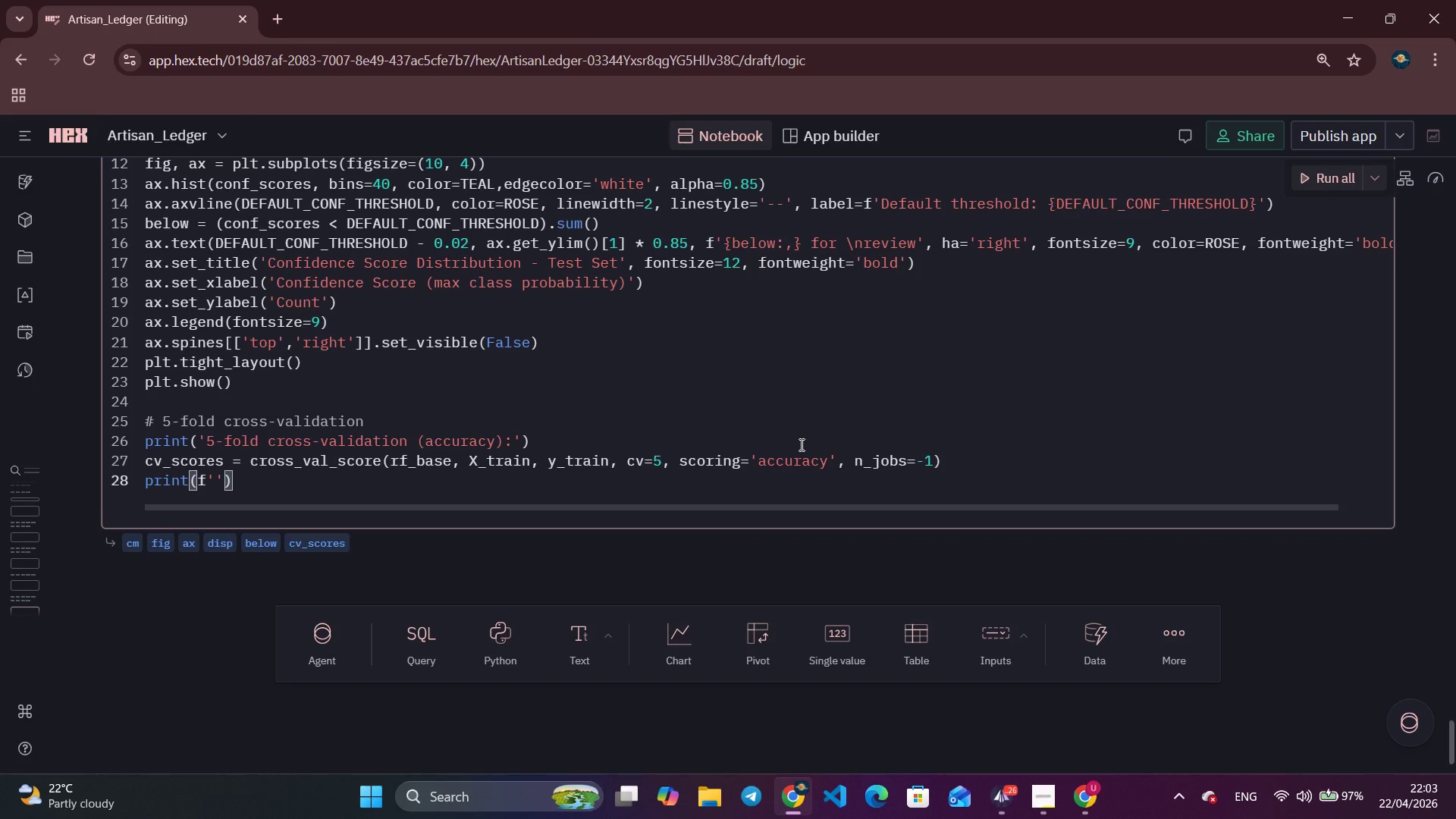 
key(ArrowLeft)
 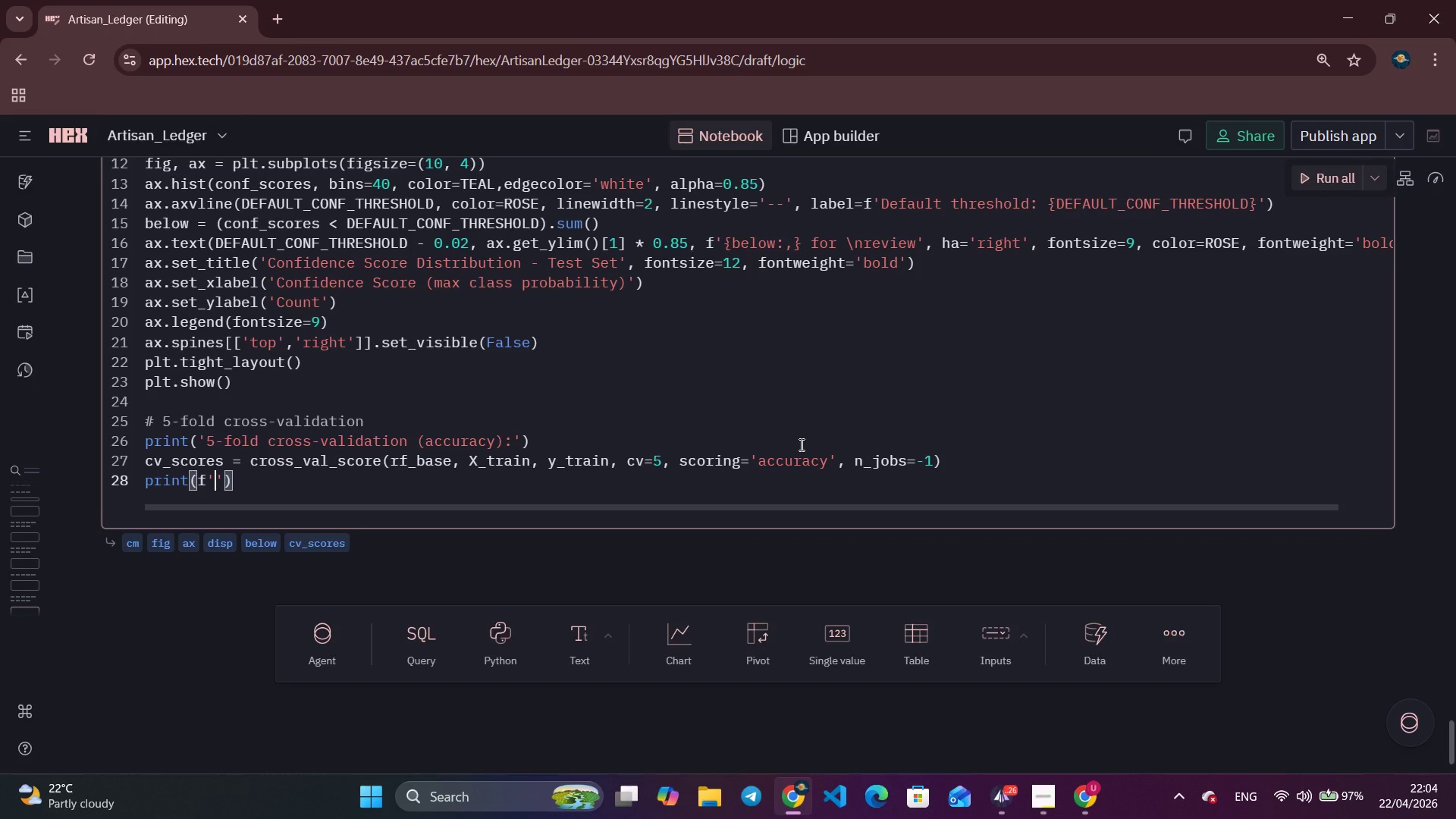 
type( Scores : {cv_scores.round(3)
 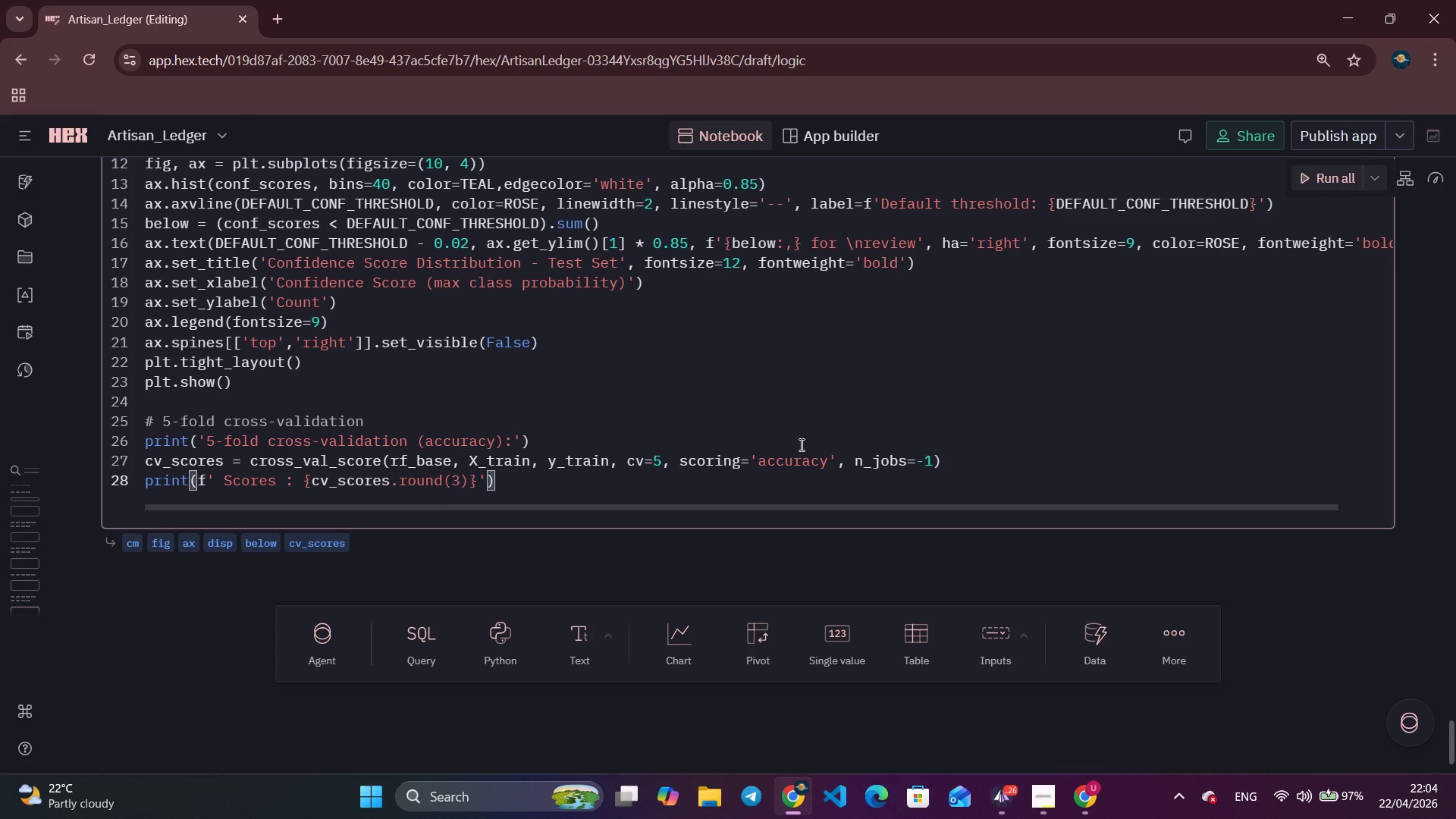 